 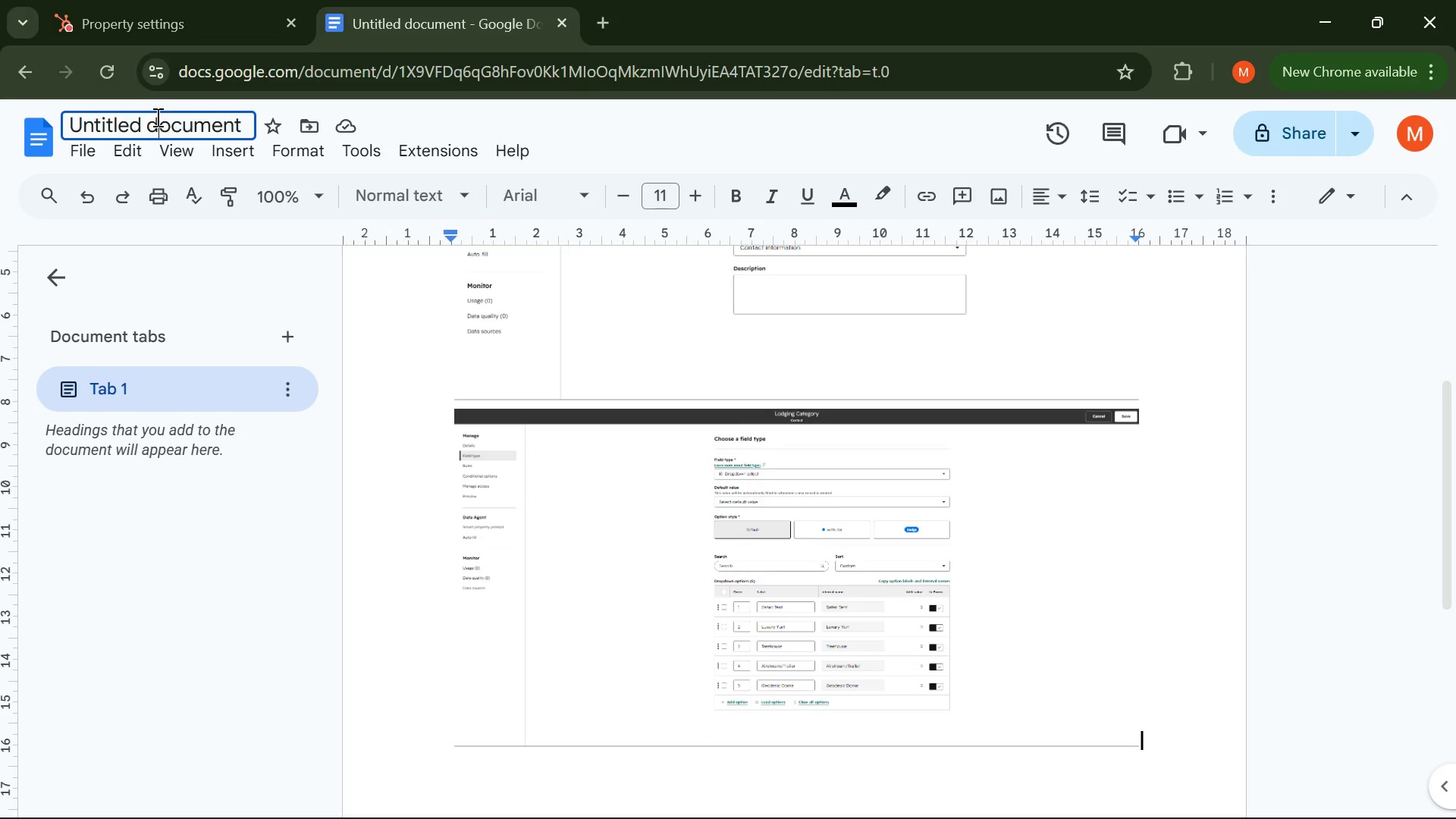 
key(Control+A)
 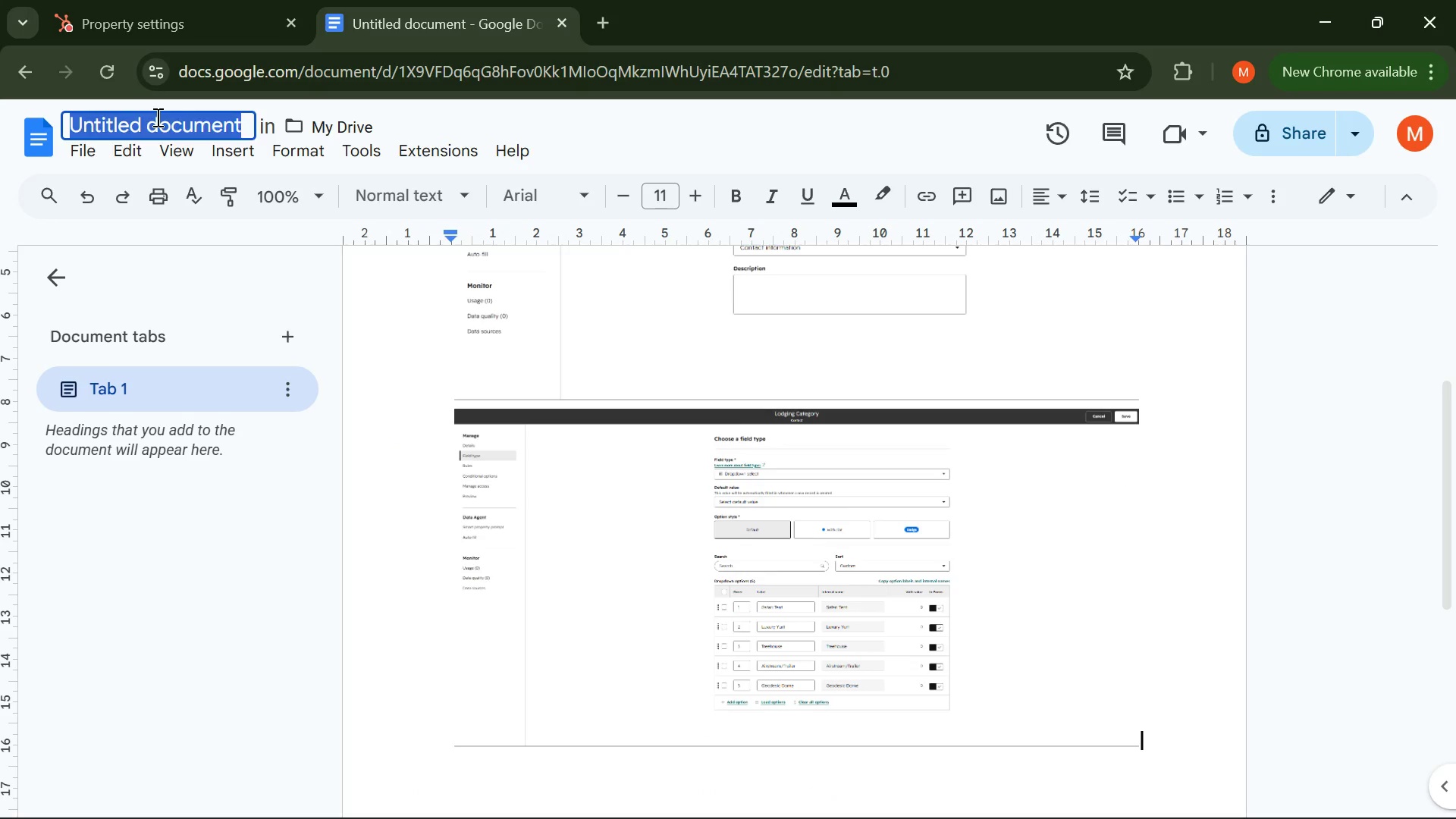 
key(Control+V)
 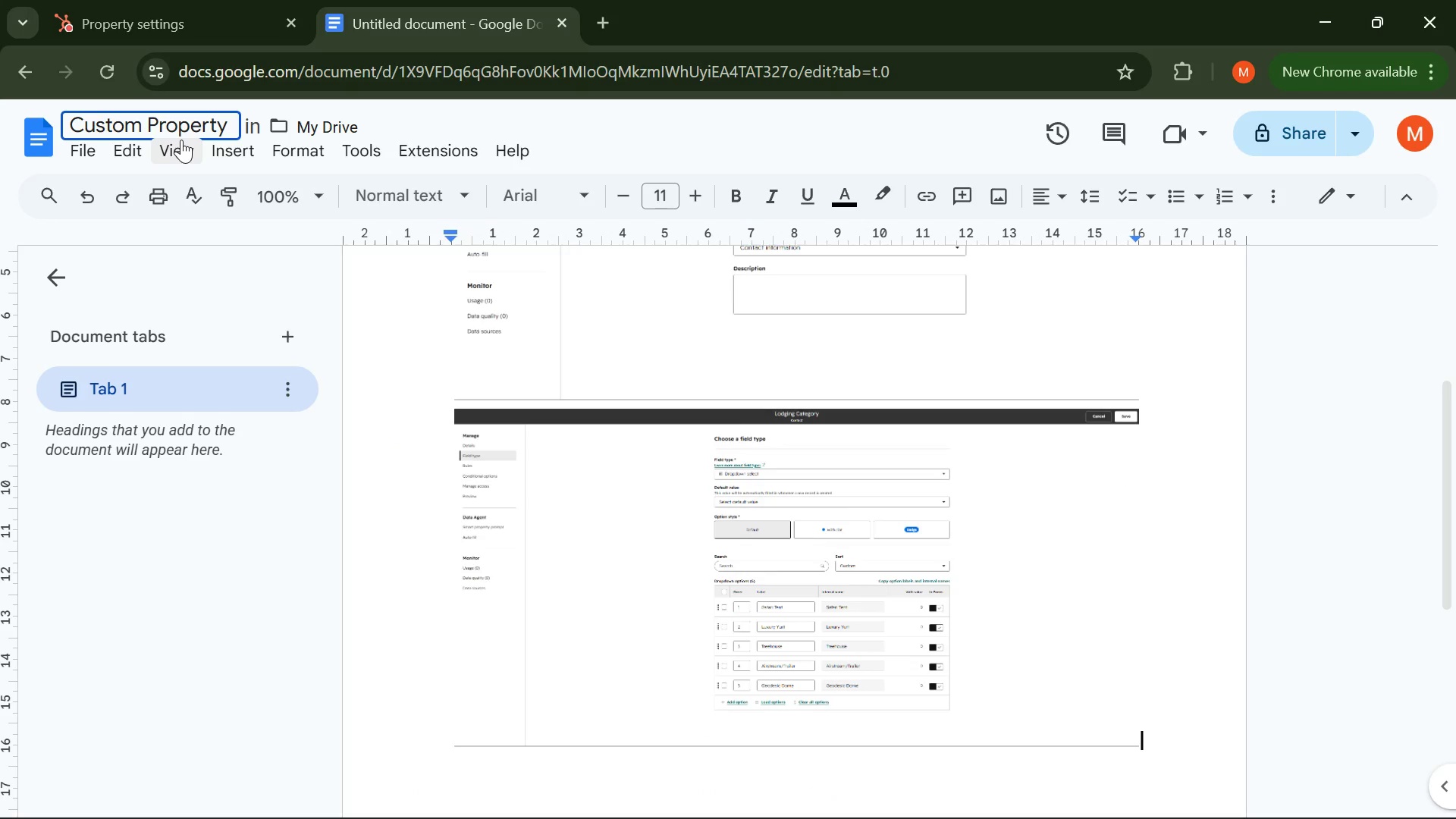 
type( sCREEN)
key(Backspace)
key(Backspace)
key(Backspace)
key(Backspace)
key(Backspace)
key(Backspace)
type(Screenshot )
key(Backspace)
 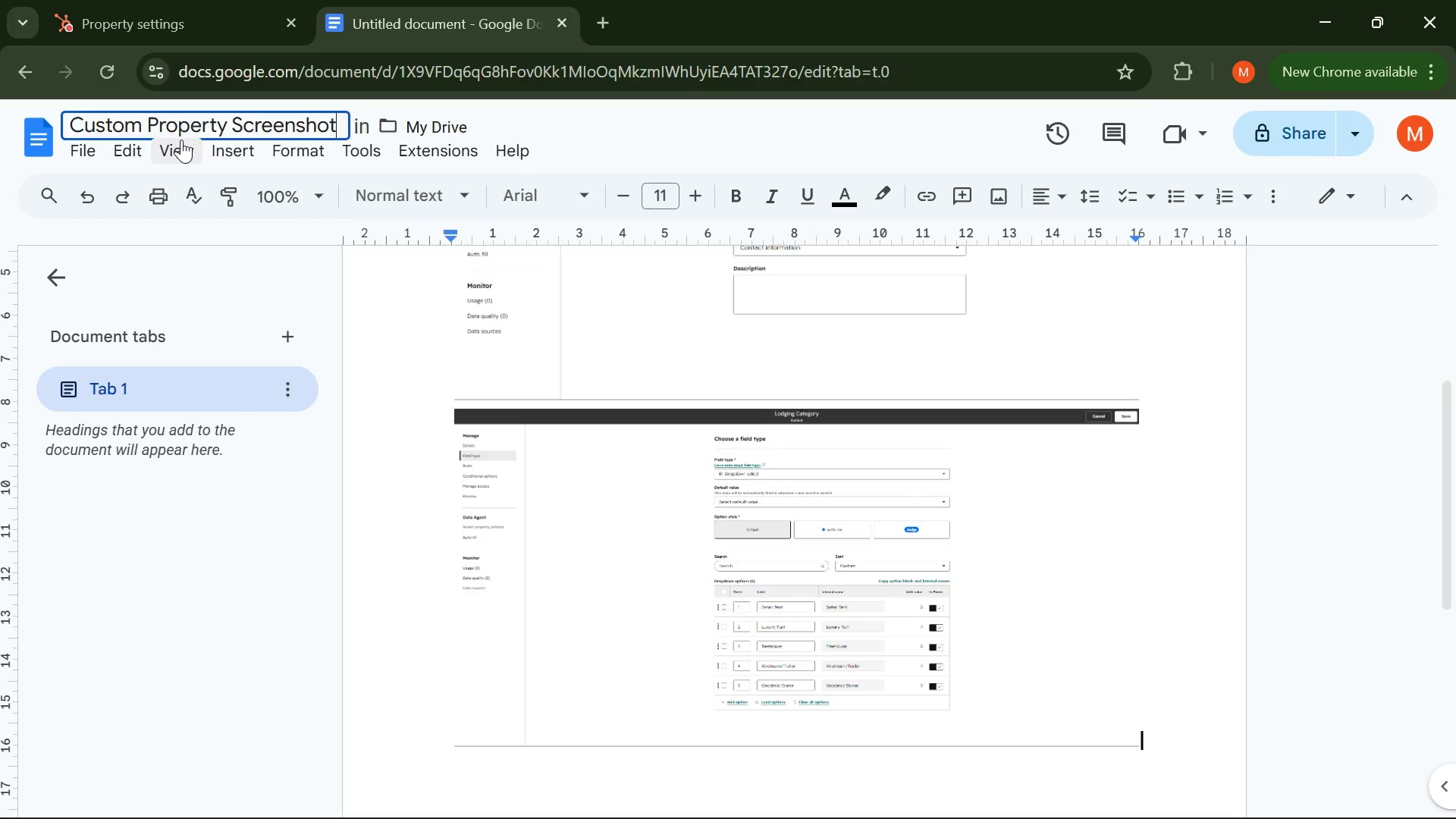 
key(Enter)
 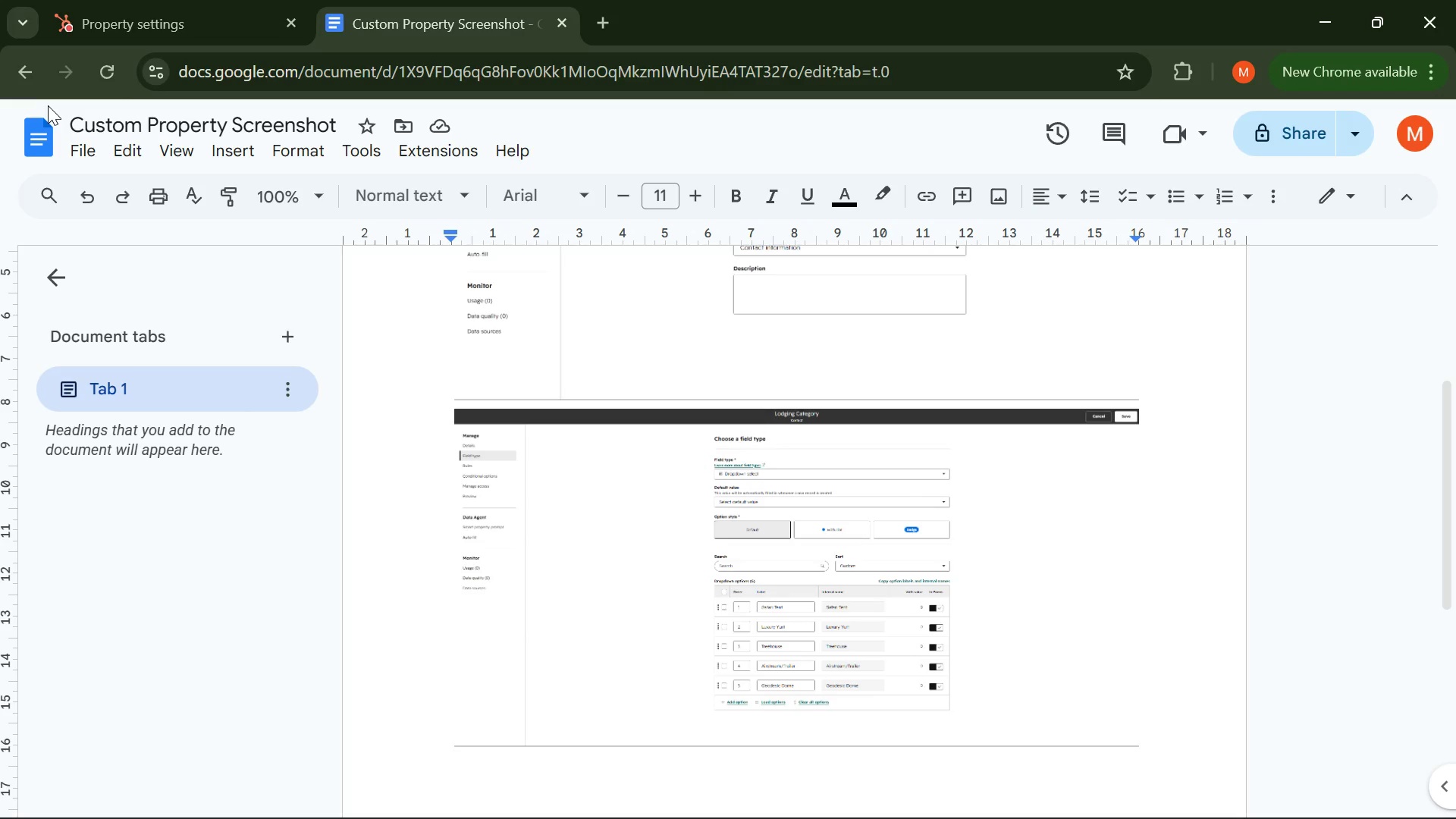 
wait(116.84)
 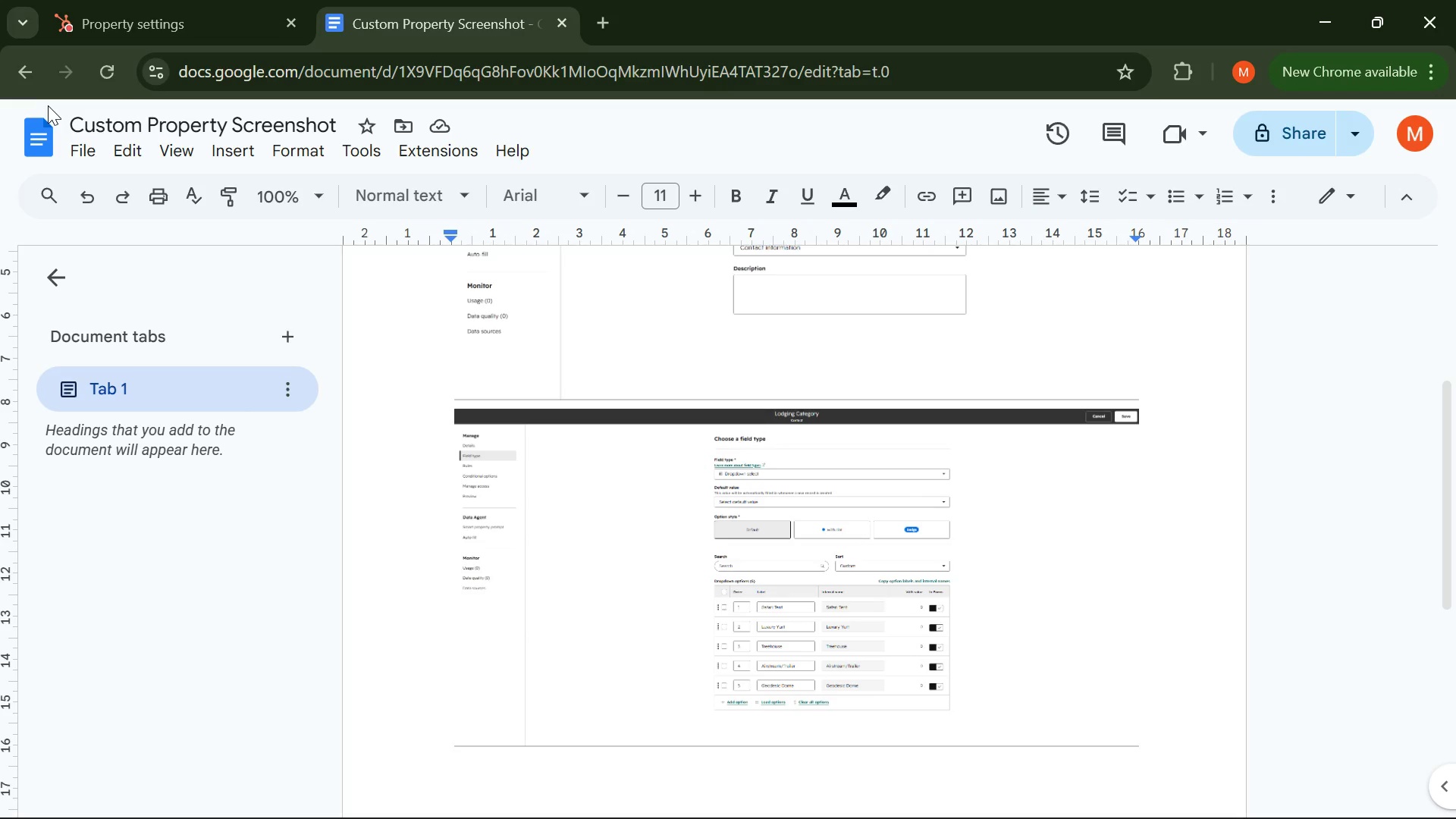 
left_click([200, 6])
 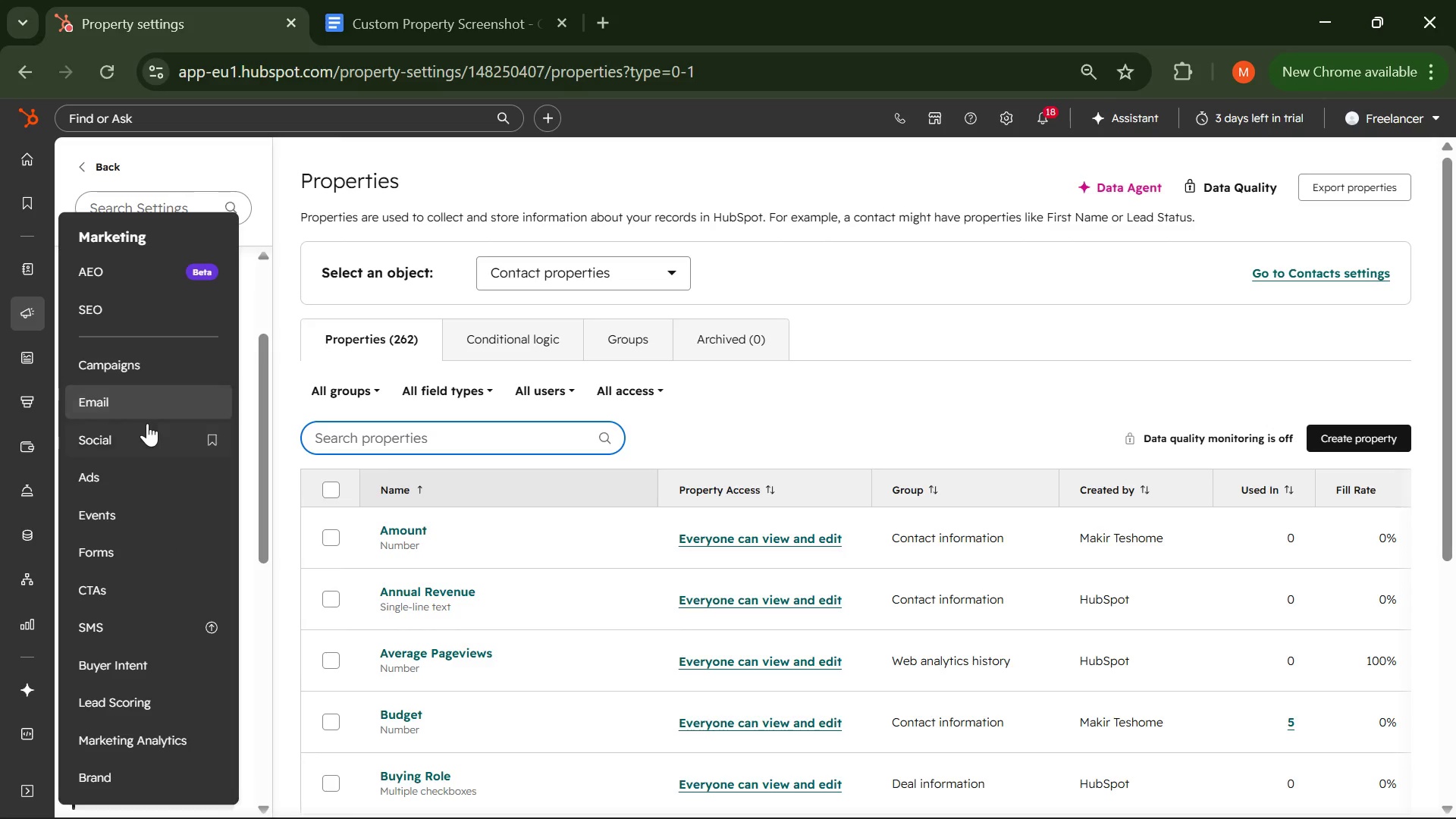 
wait(32.34)
 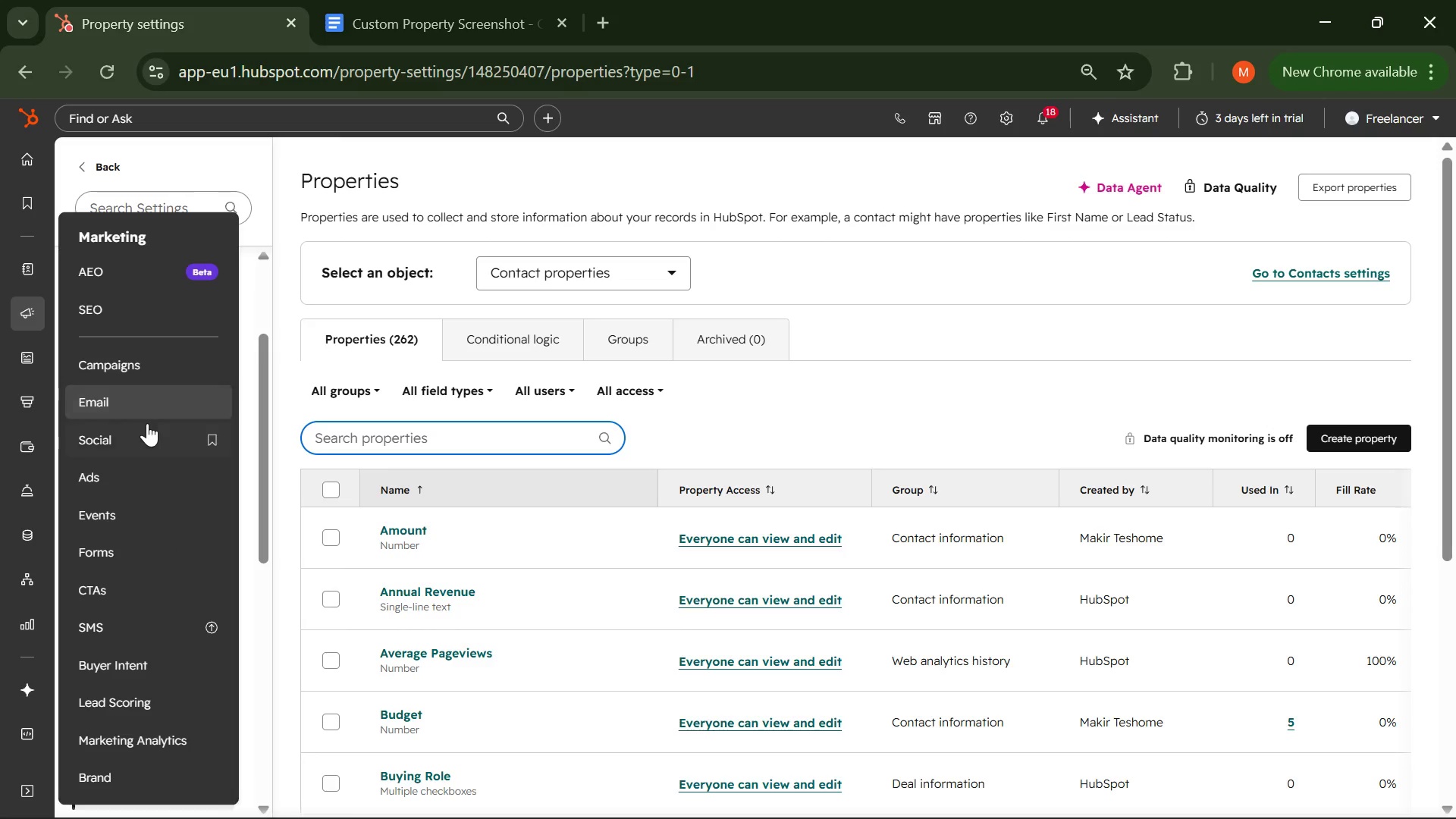 
scroll: coordinate [191, 700], scroll_direction: down, amount: 1.0
 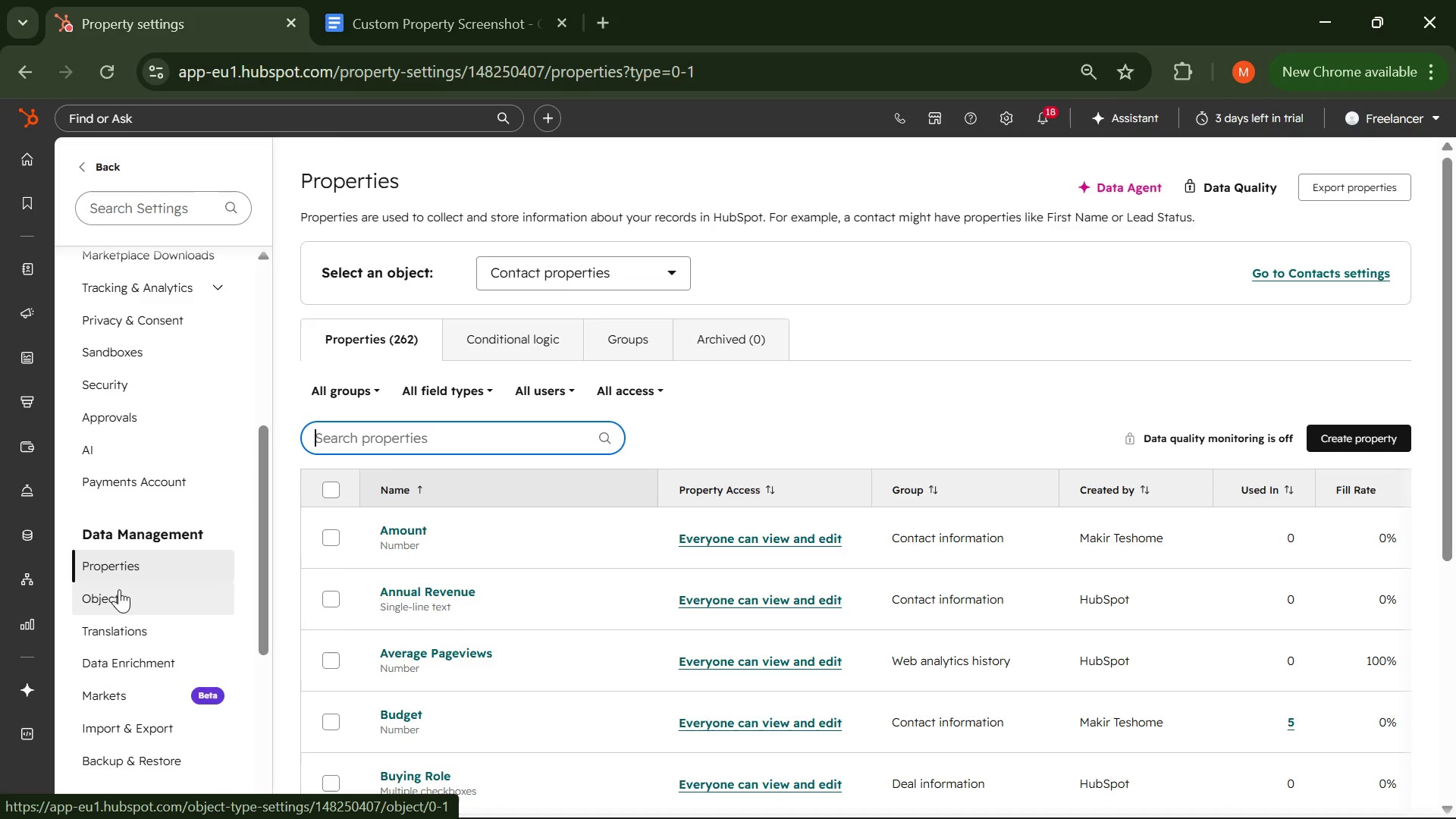 
left_click([116, 590])
 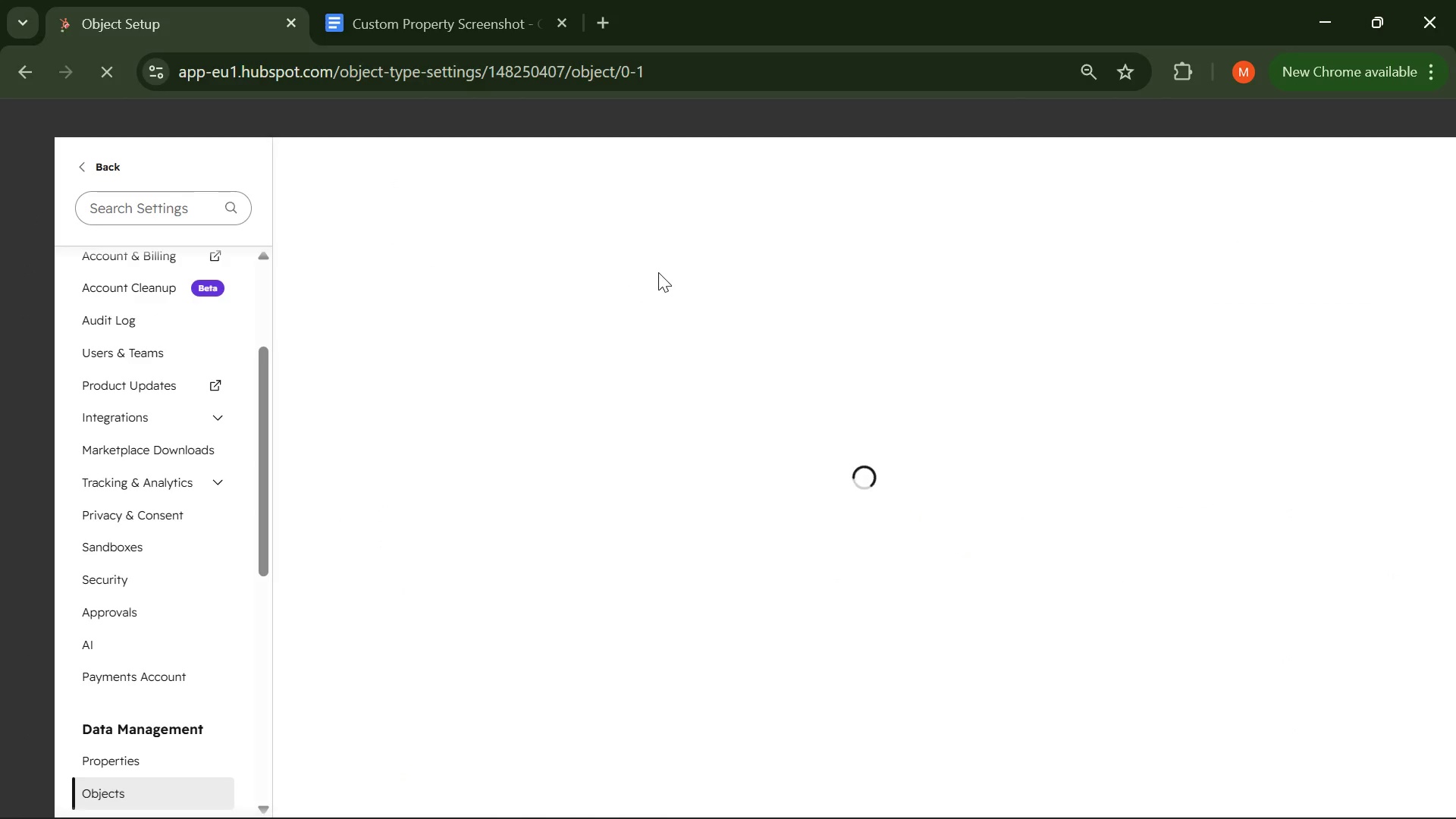 
mouse_move([704, 258])
 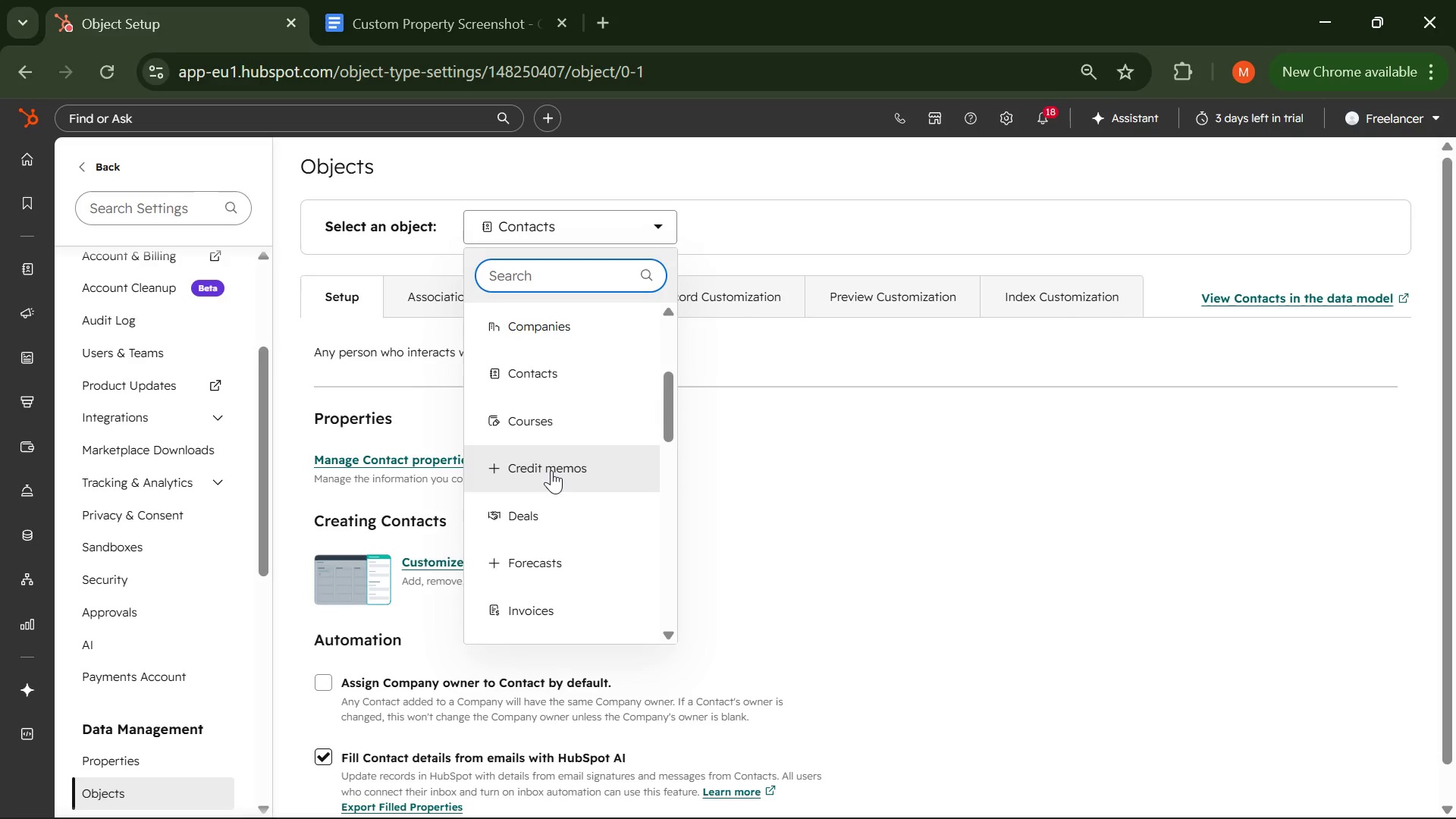 
left_click([548, 507])
 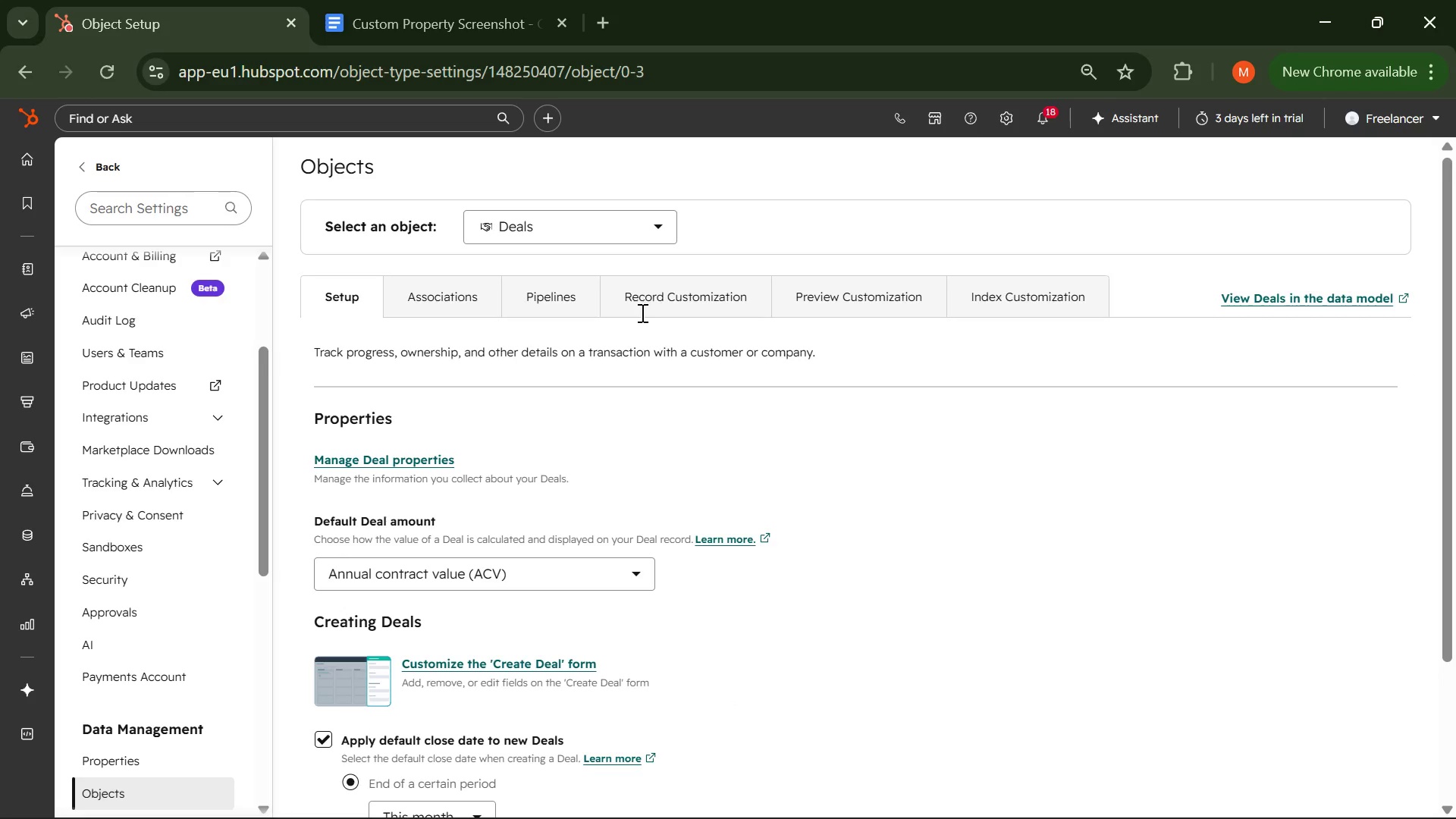 
left_click([536, 304])
 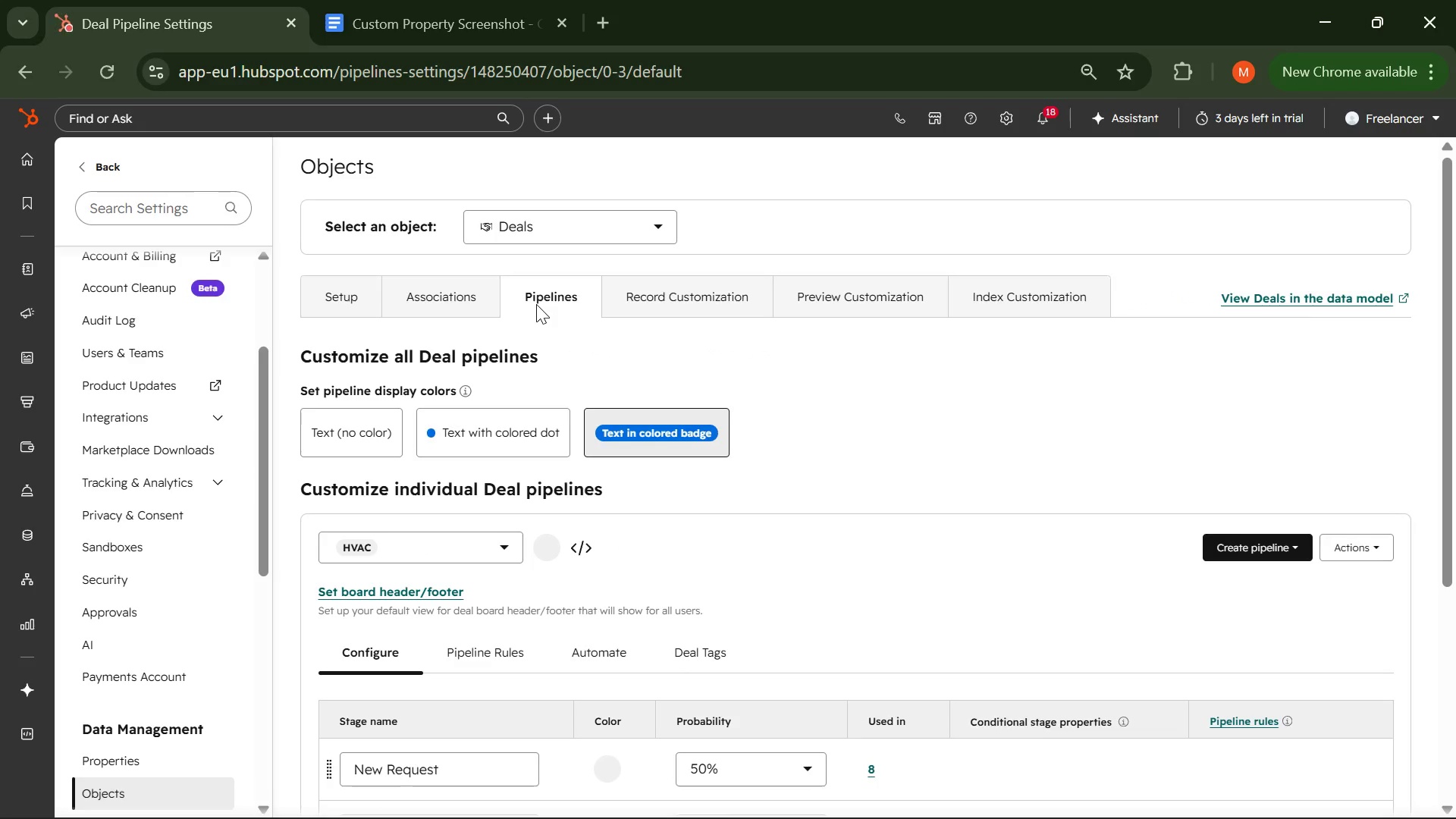 
wait(6.08)
 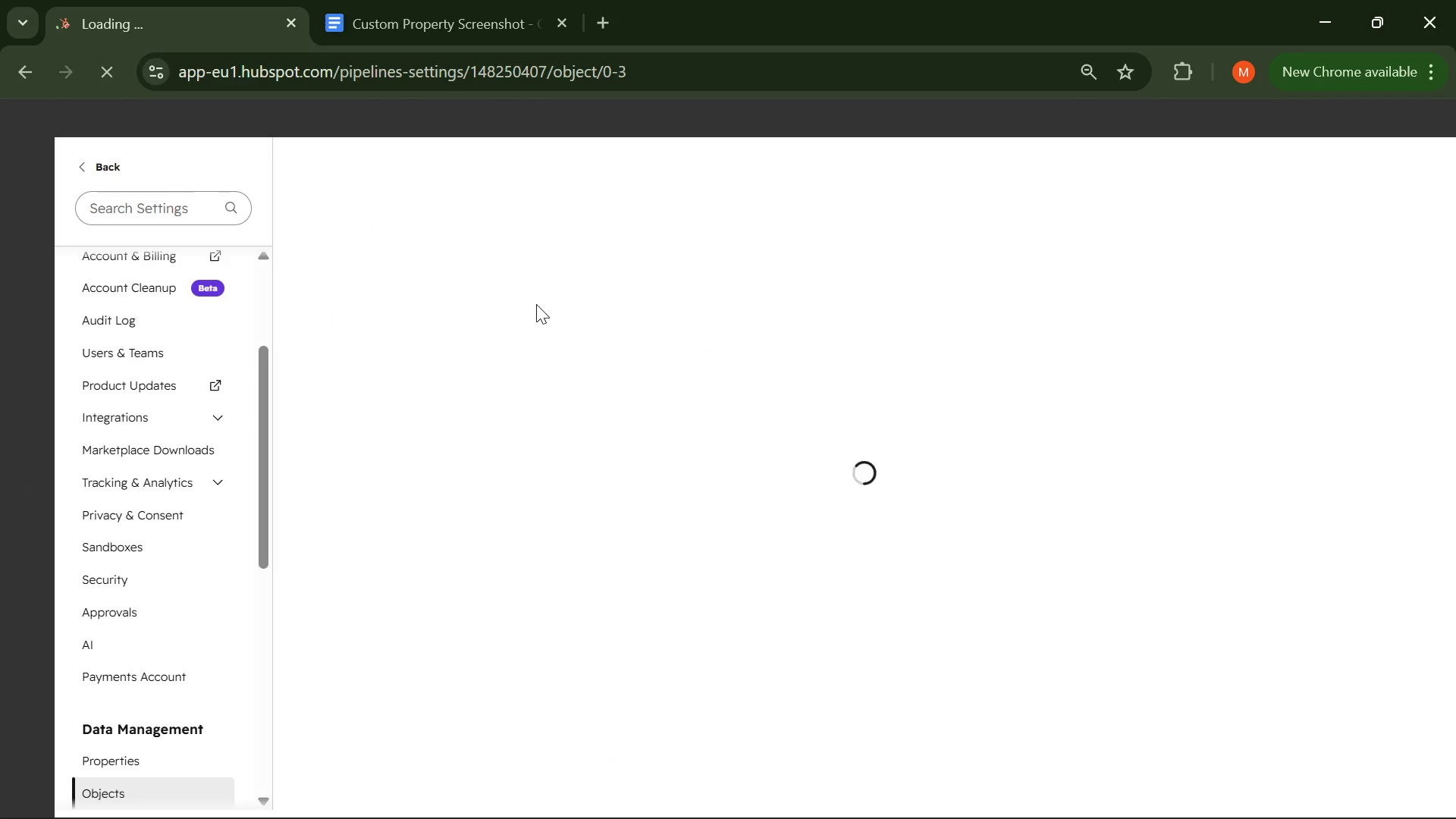 
left_click([496, 548])
 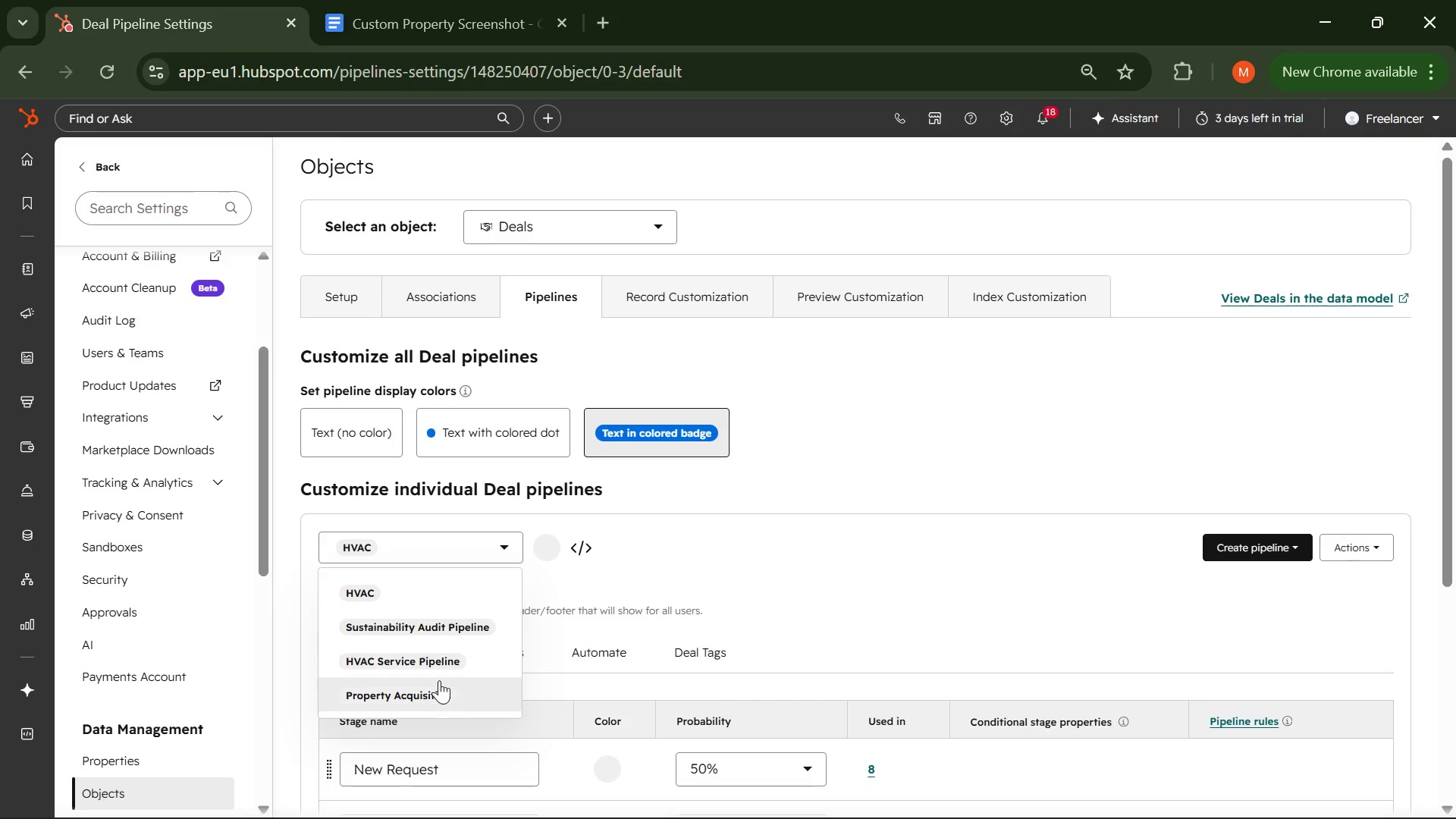 
left_click([439, 680])
 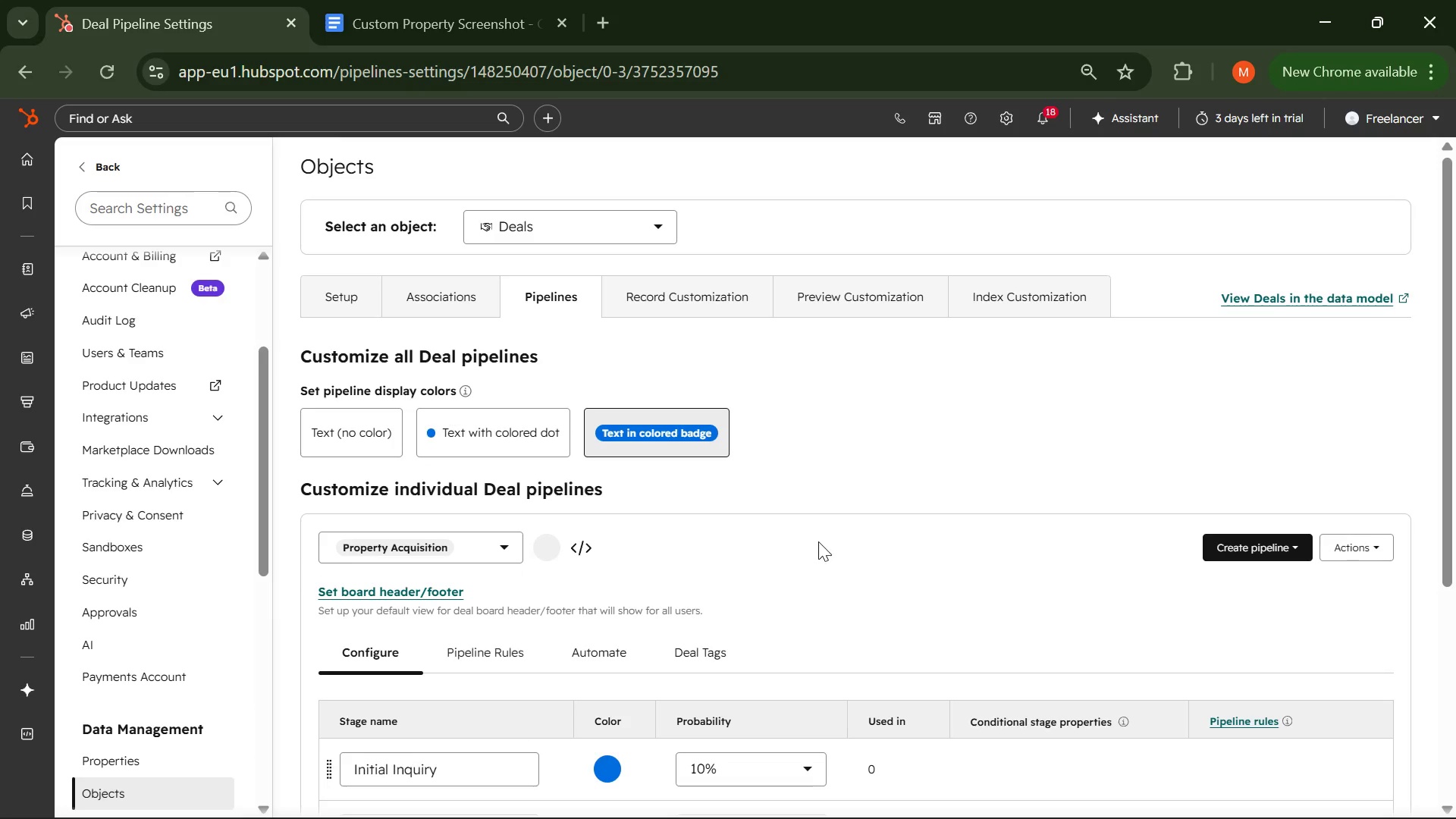 
scroll: coordinate [818, 541], scroll_direction: down, amount: 4.0
 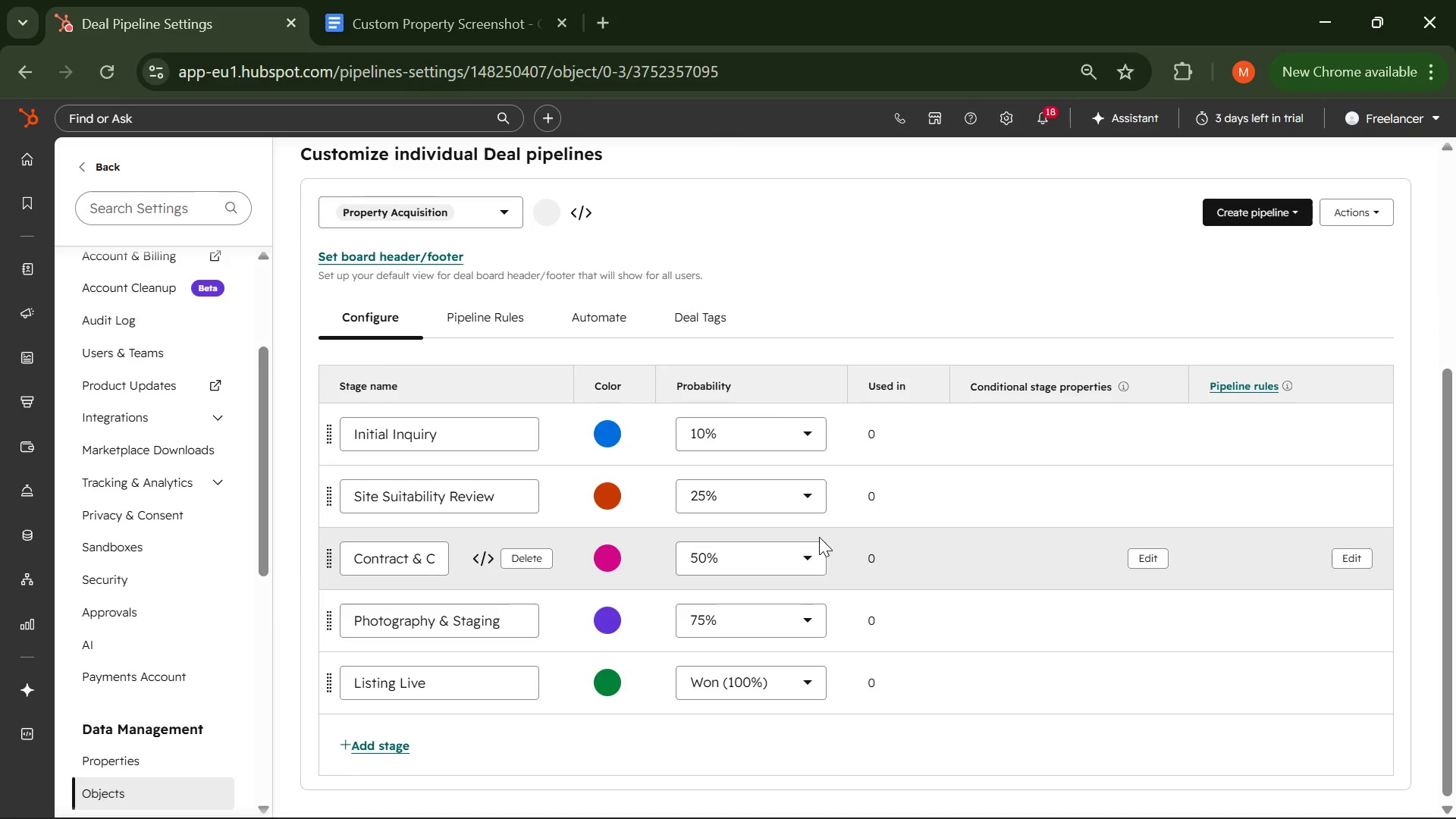 
left_click([450, 8])
 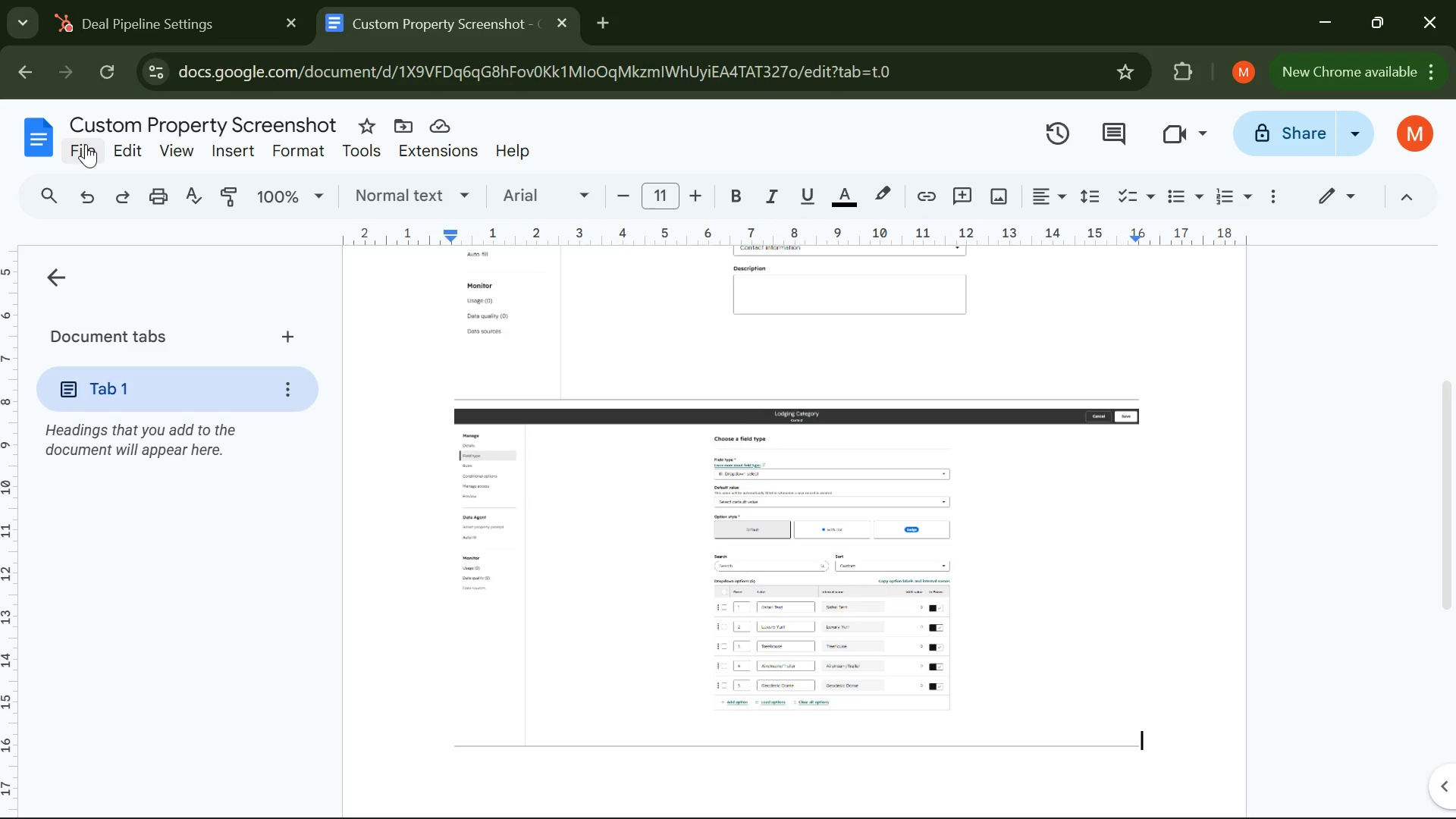 
left_click([86, 144])
 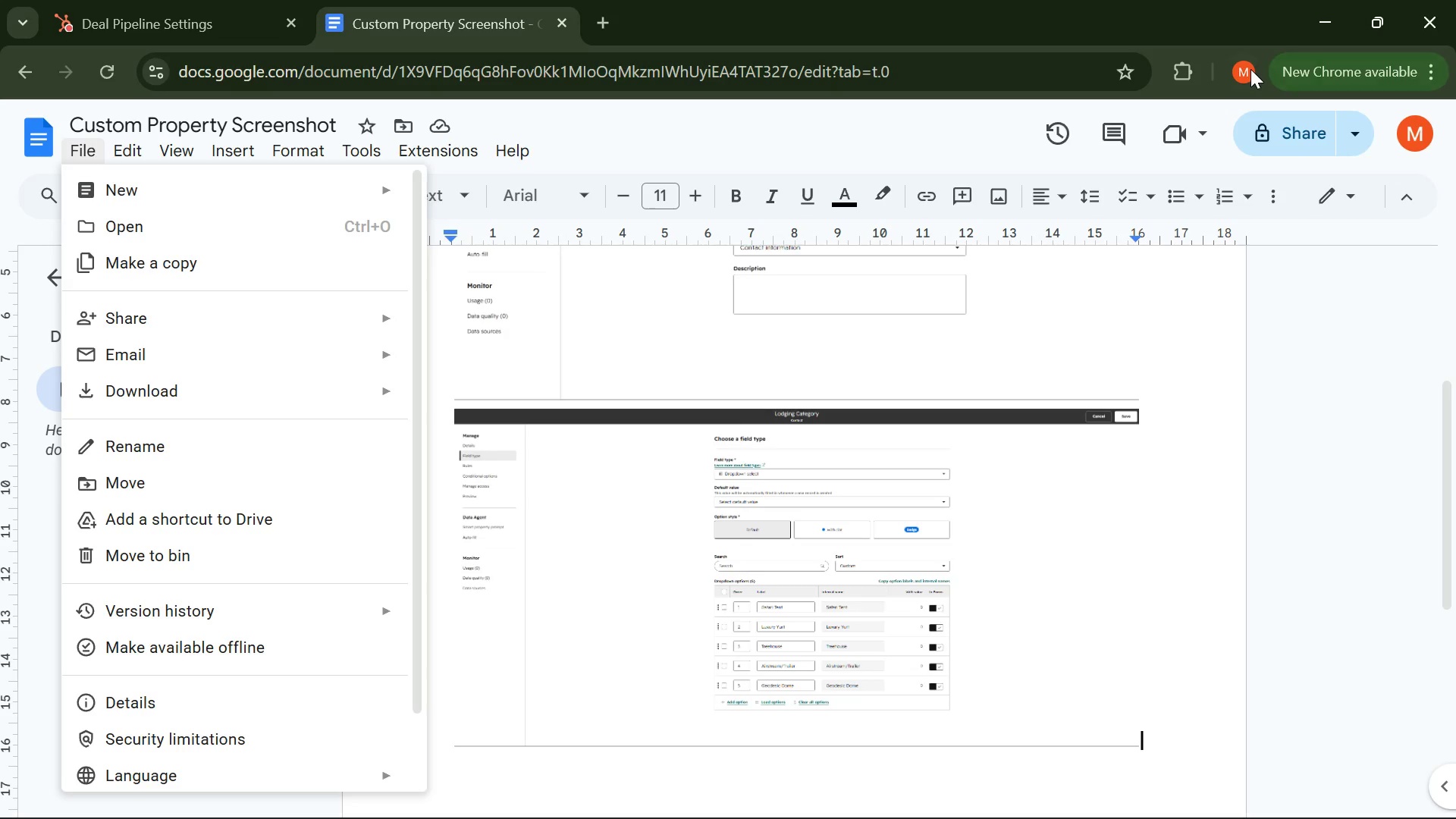 
left_click([1243, 70])
 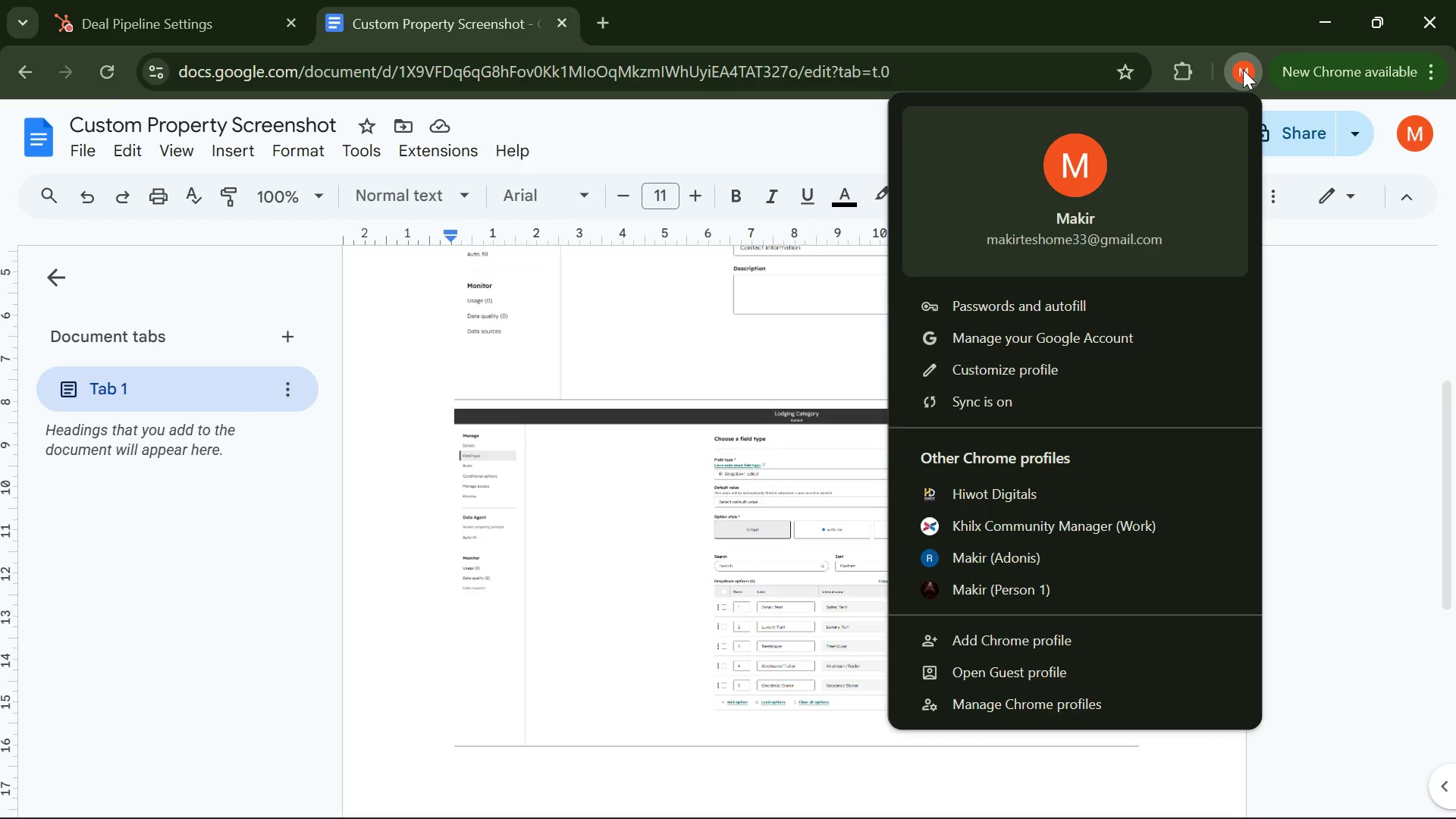 
left_click([1243, 70])
 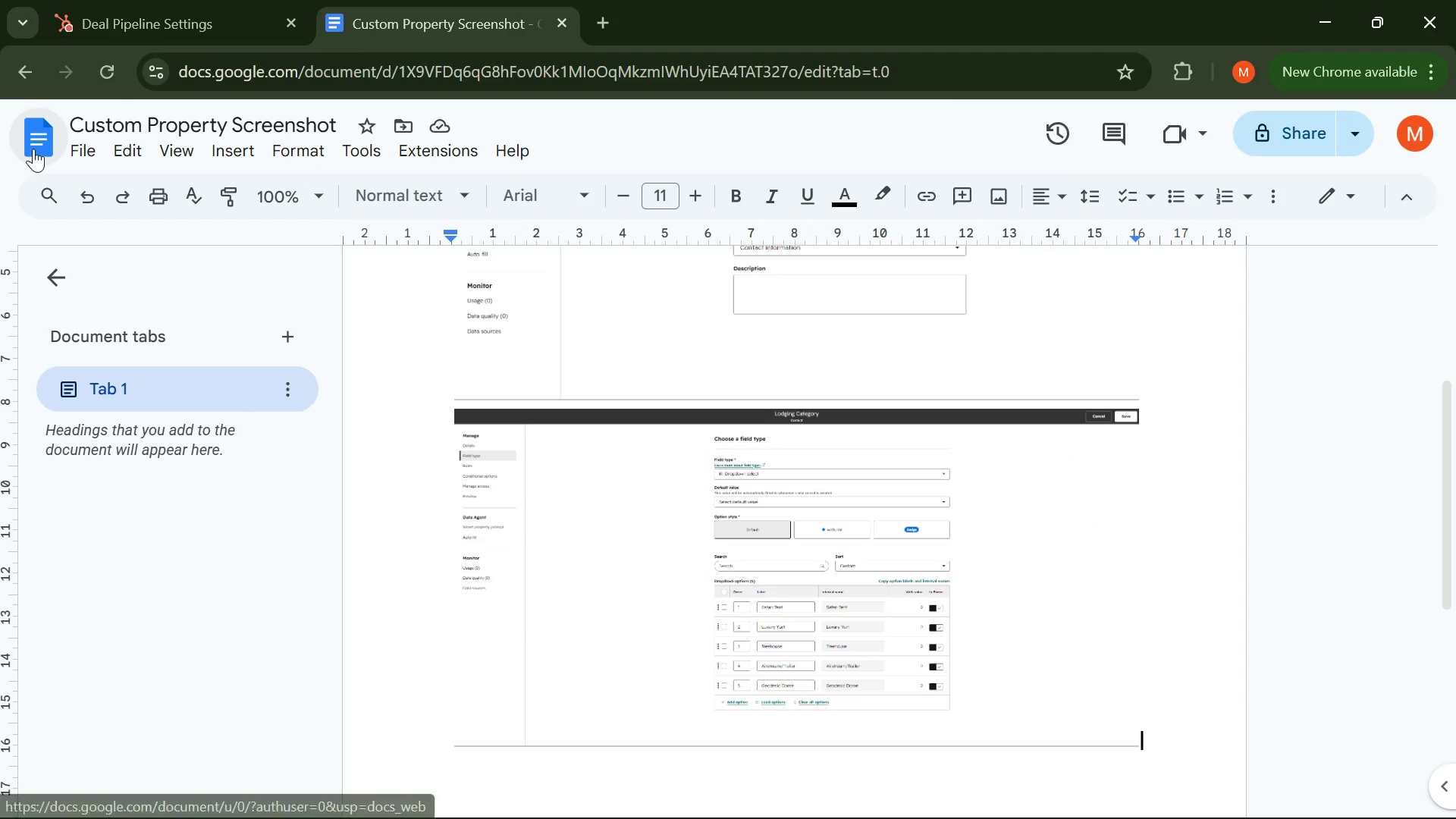 
left_click([72, 151])
 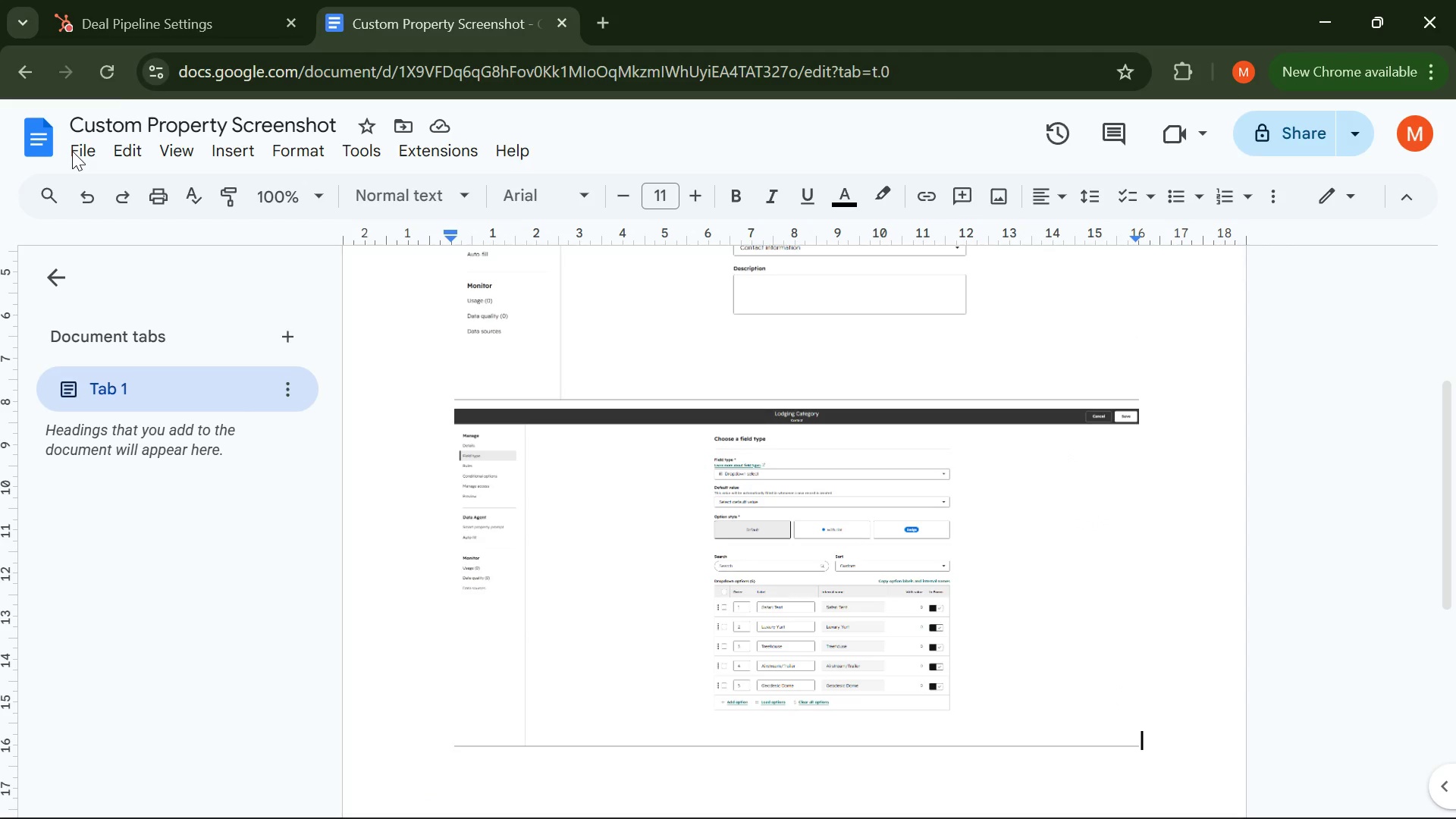 
wait(5.3)
 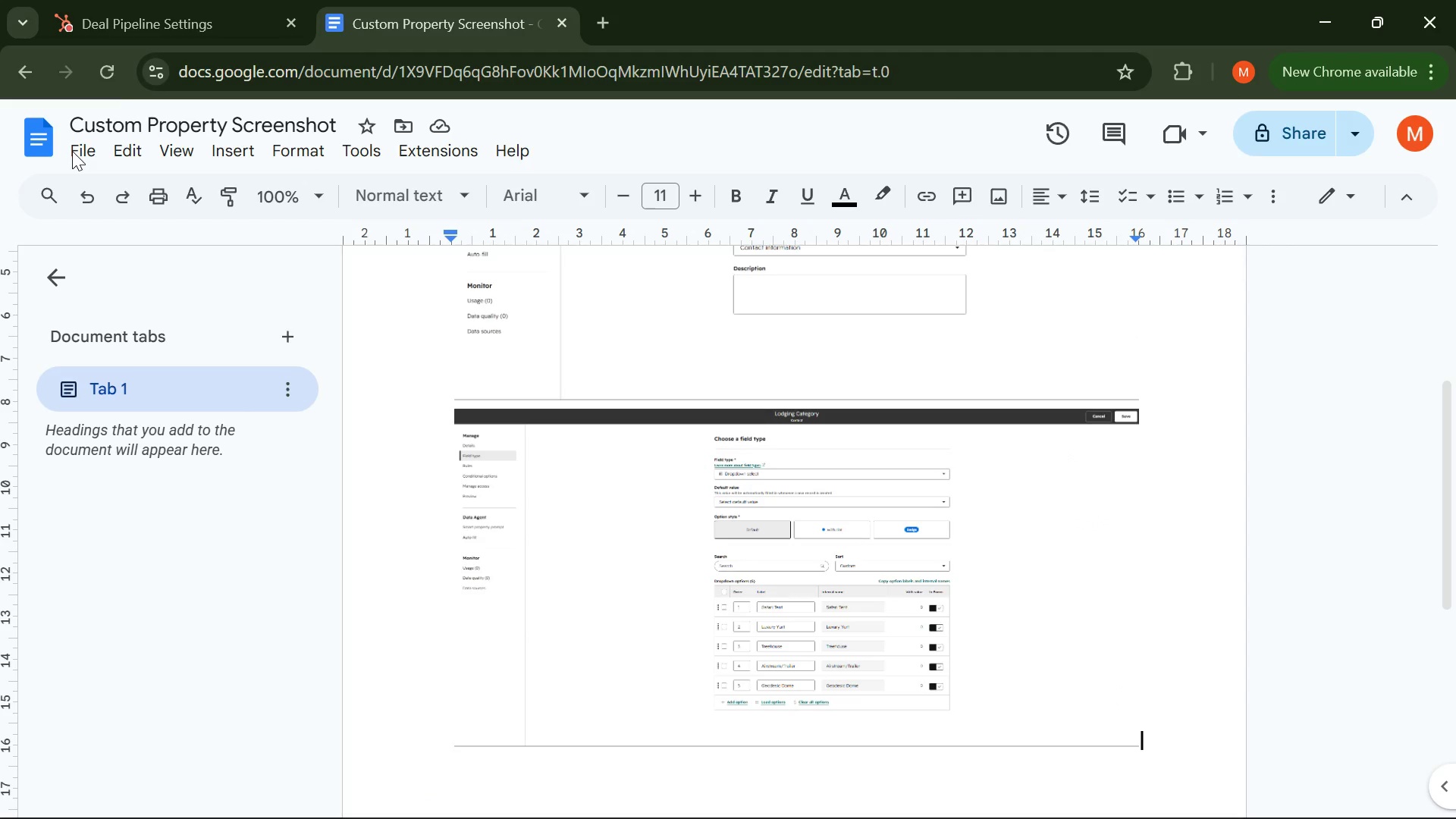 
left_click([90, 158])
 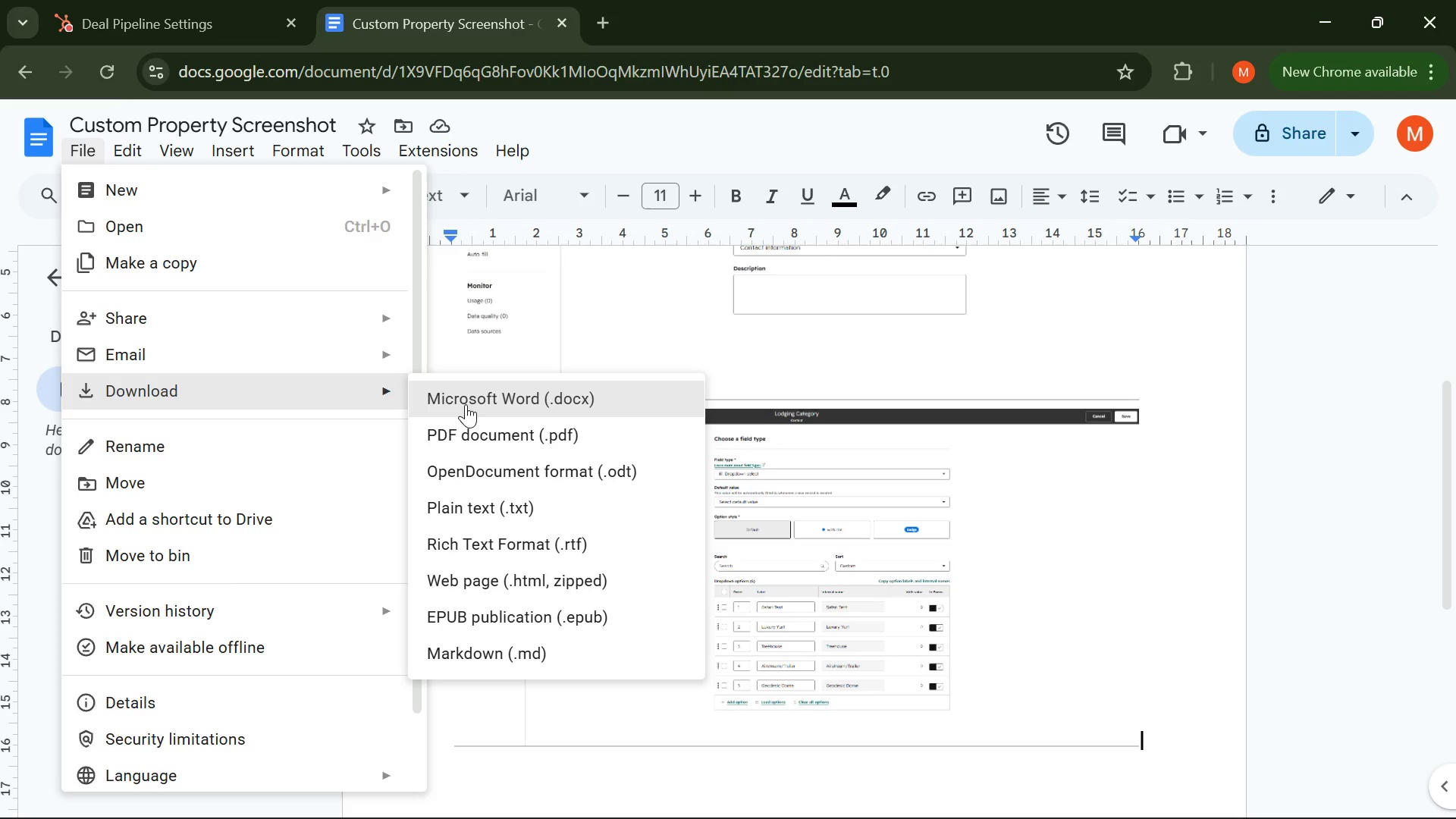 
left_click([469, 427])
 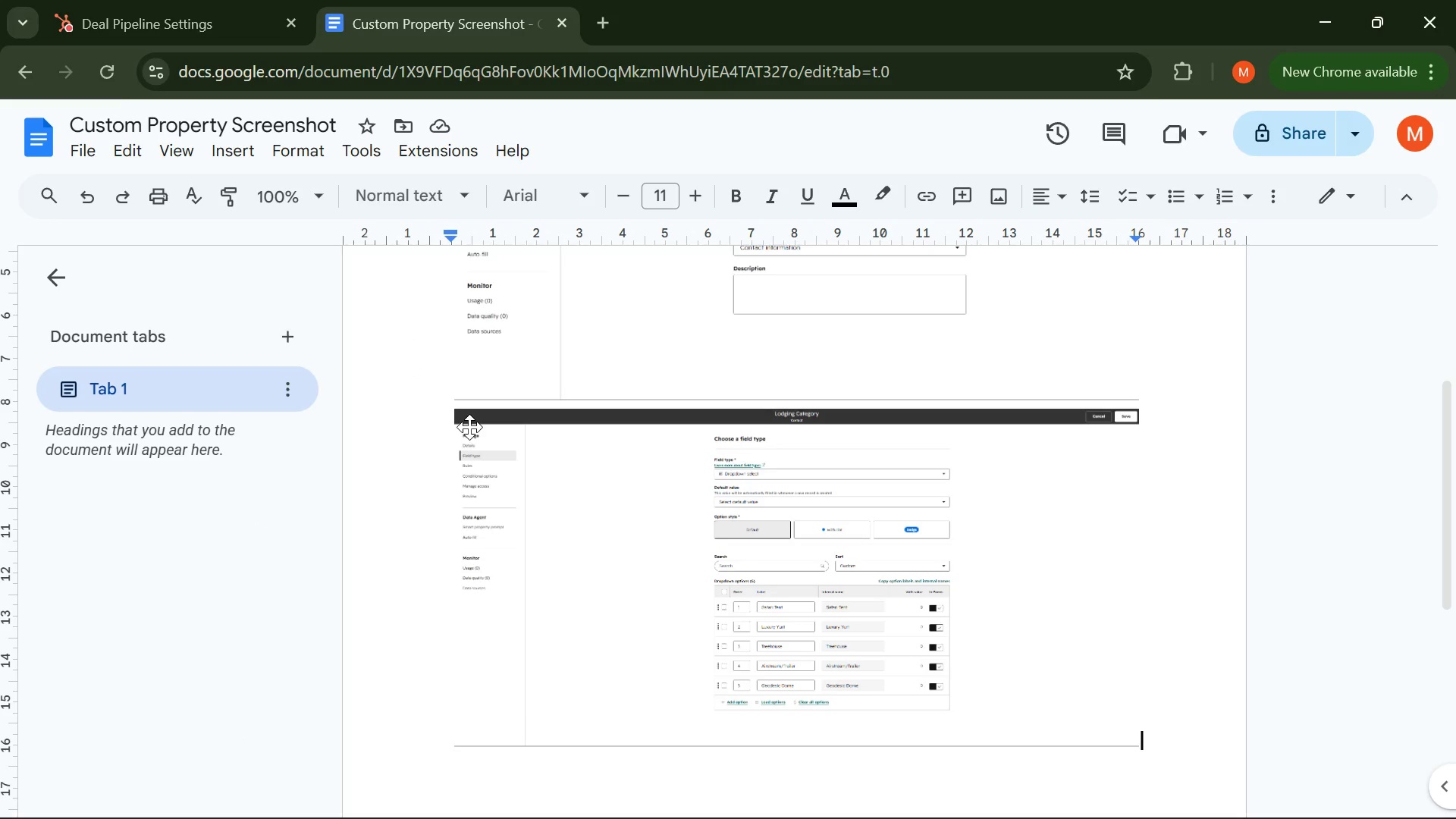 
hold_key(key=VolumeUp, duration=0.94)
 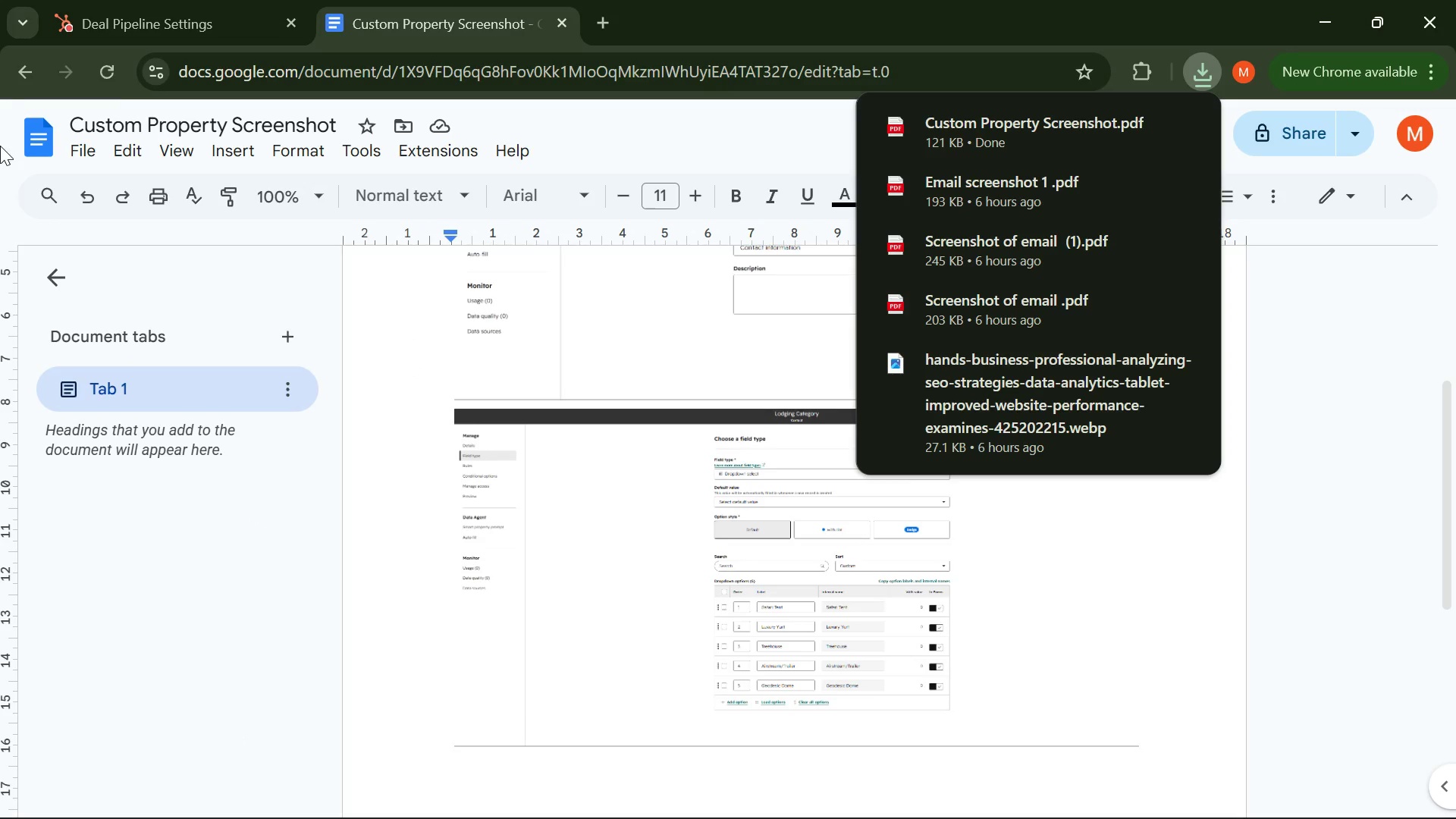 
left_click([111, 2])
 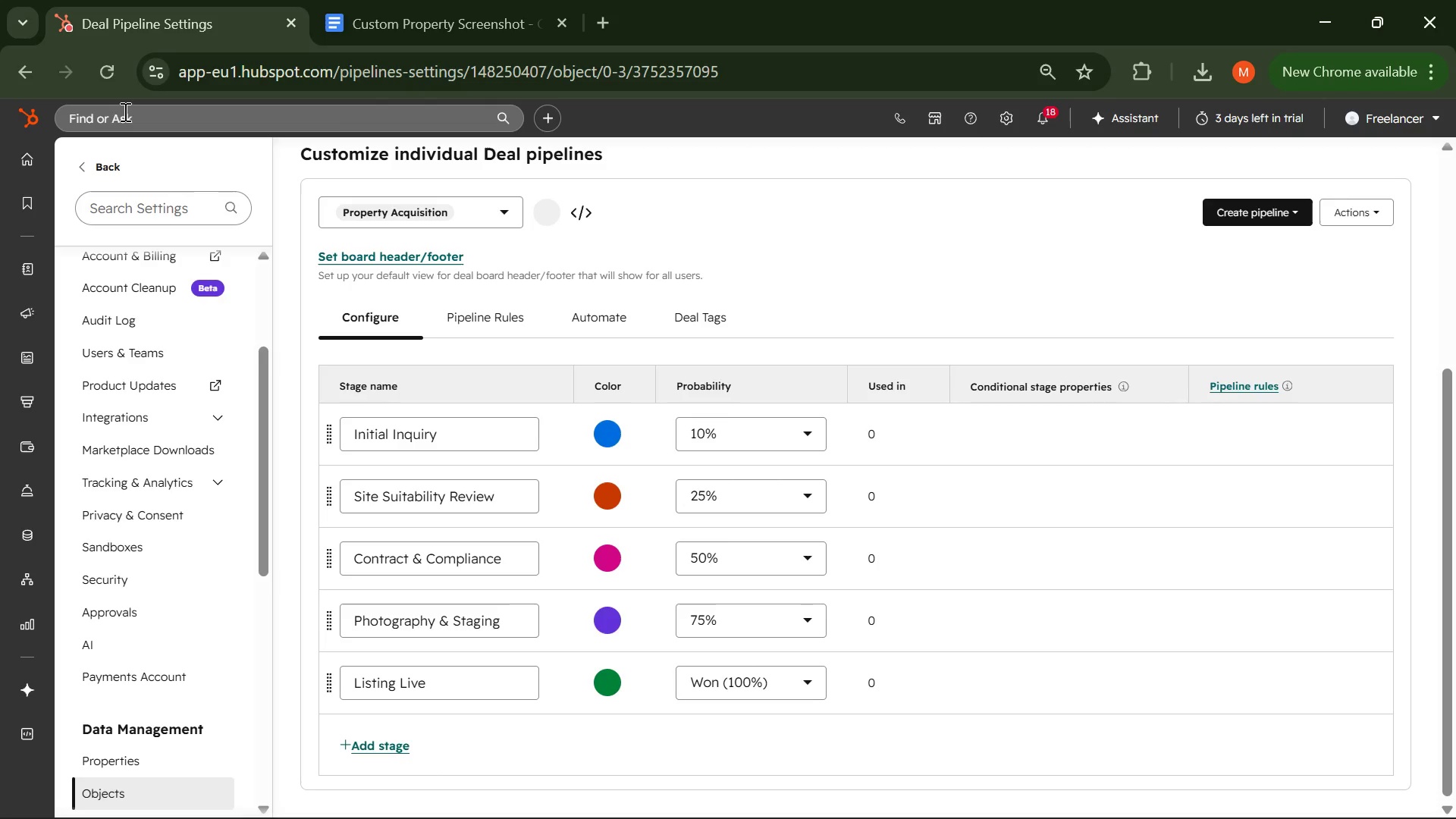 
wait(77.12)
 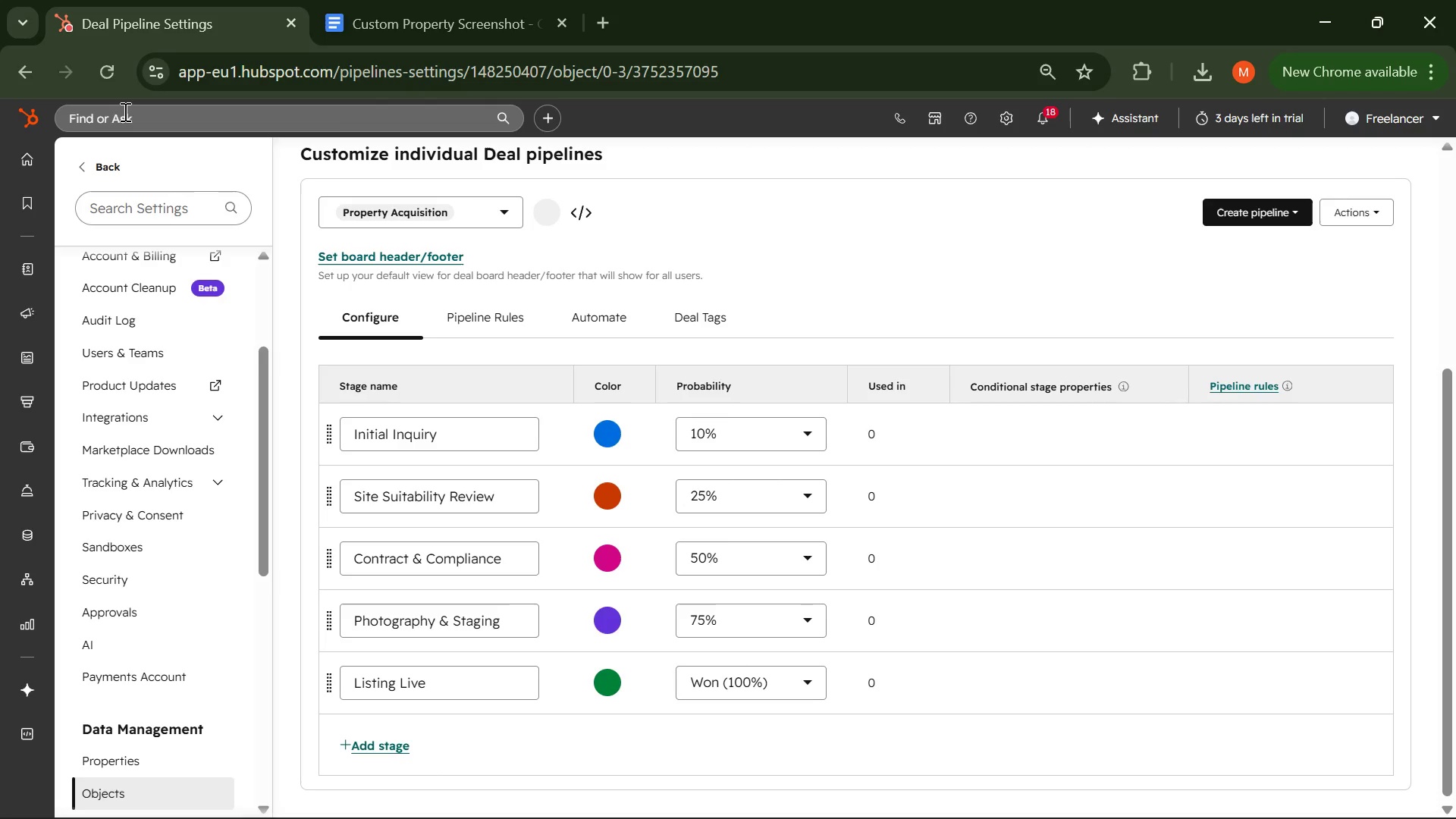 
key(PrintScreen)
 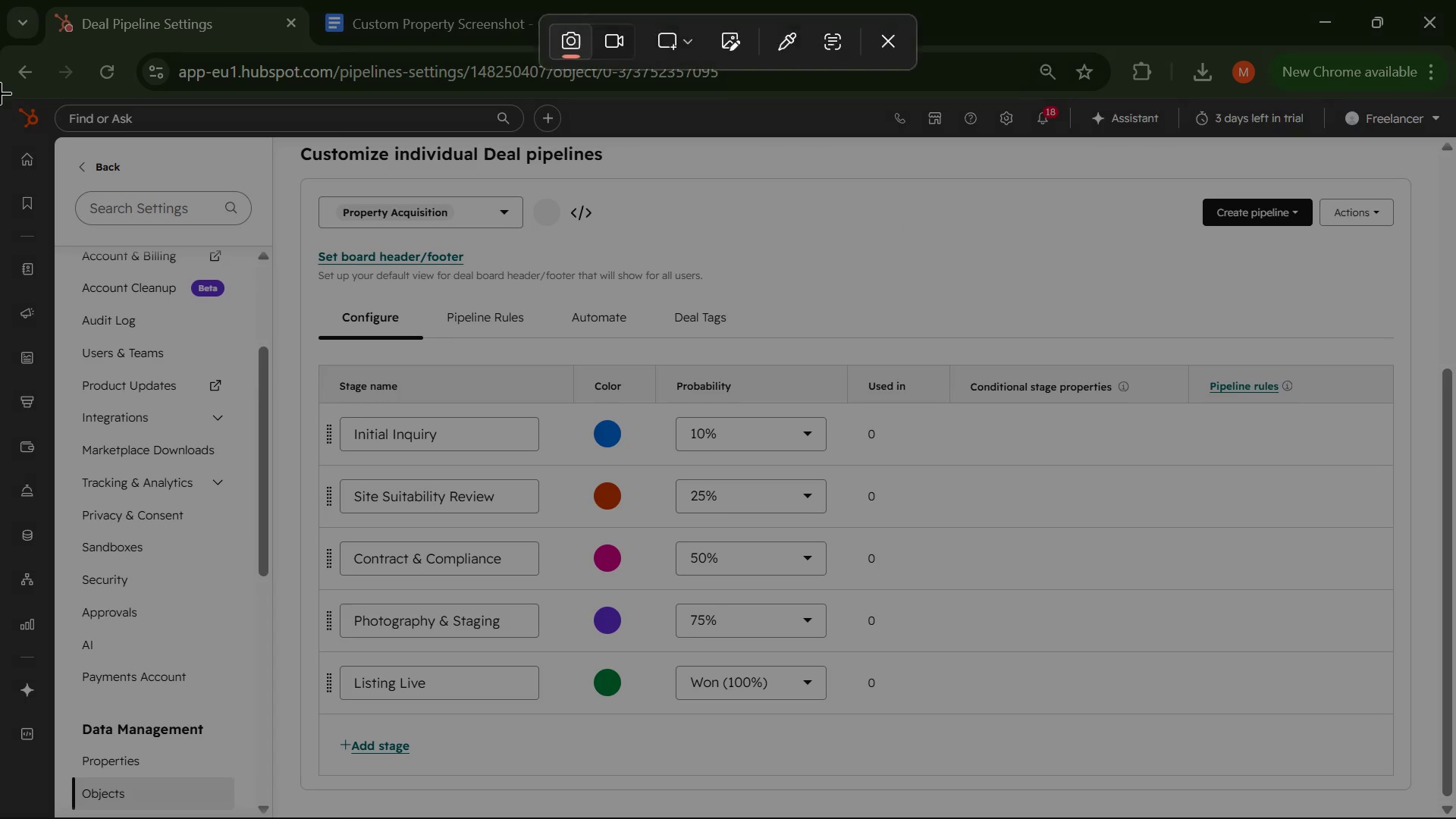 
left_click_drag(start_coordinate=[0, 99], to_coordinate=[1455, 818])
 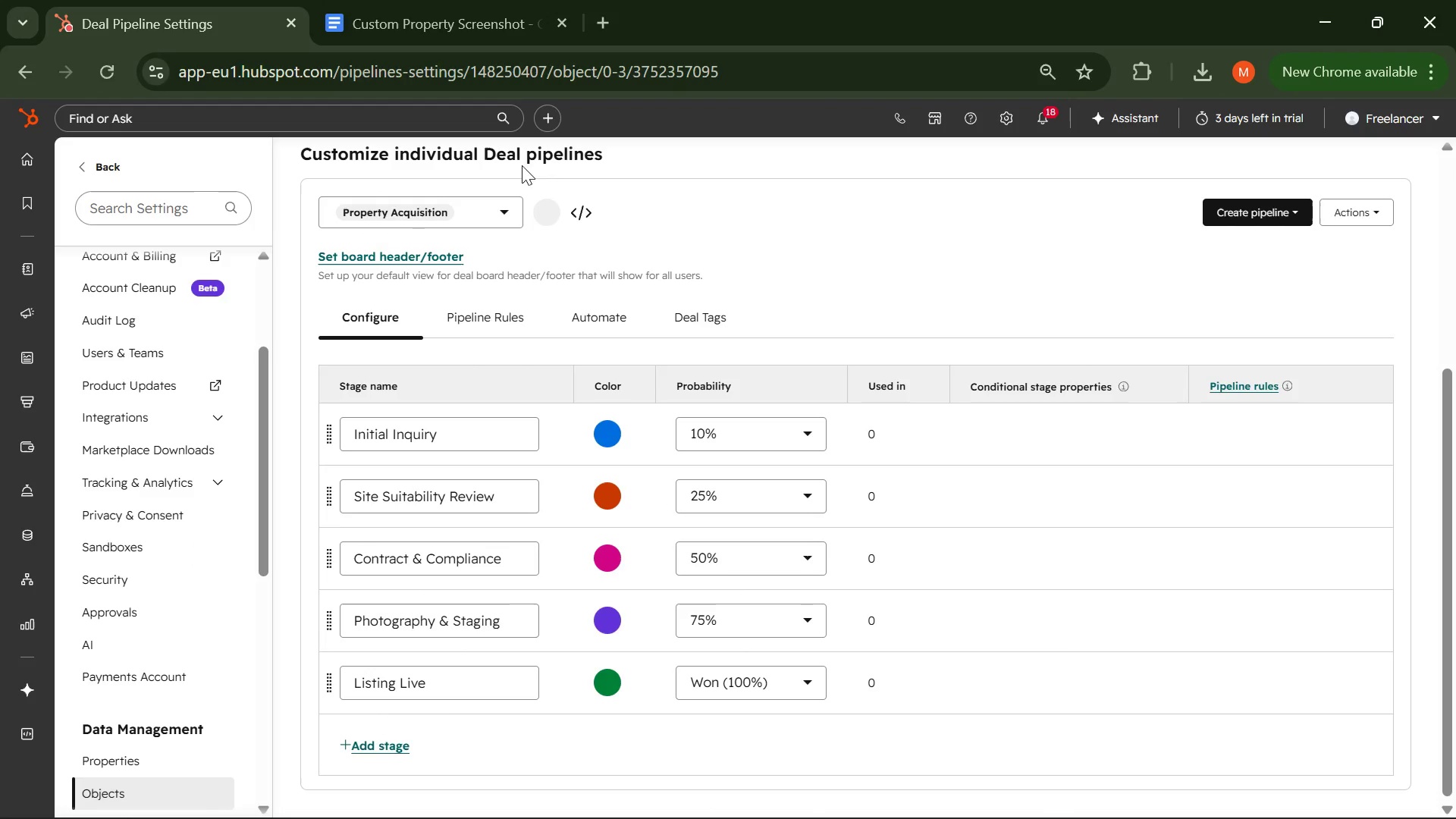 
left_click([392, 29])
 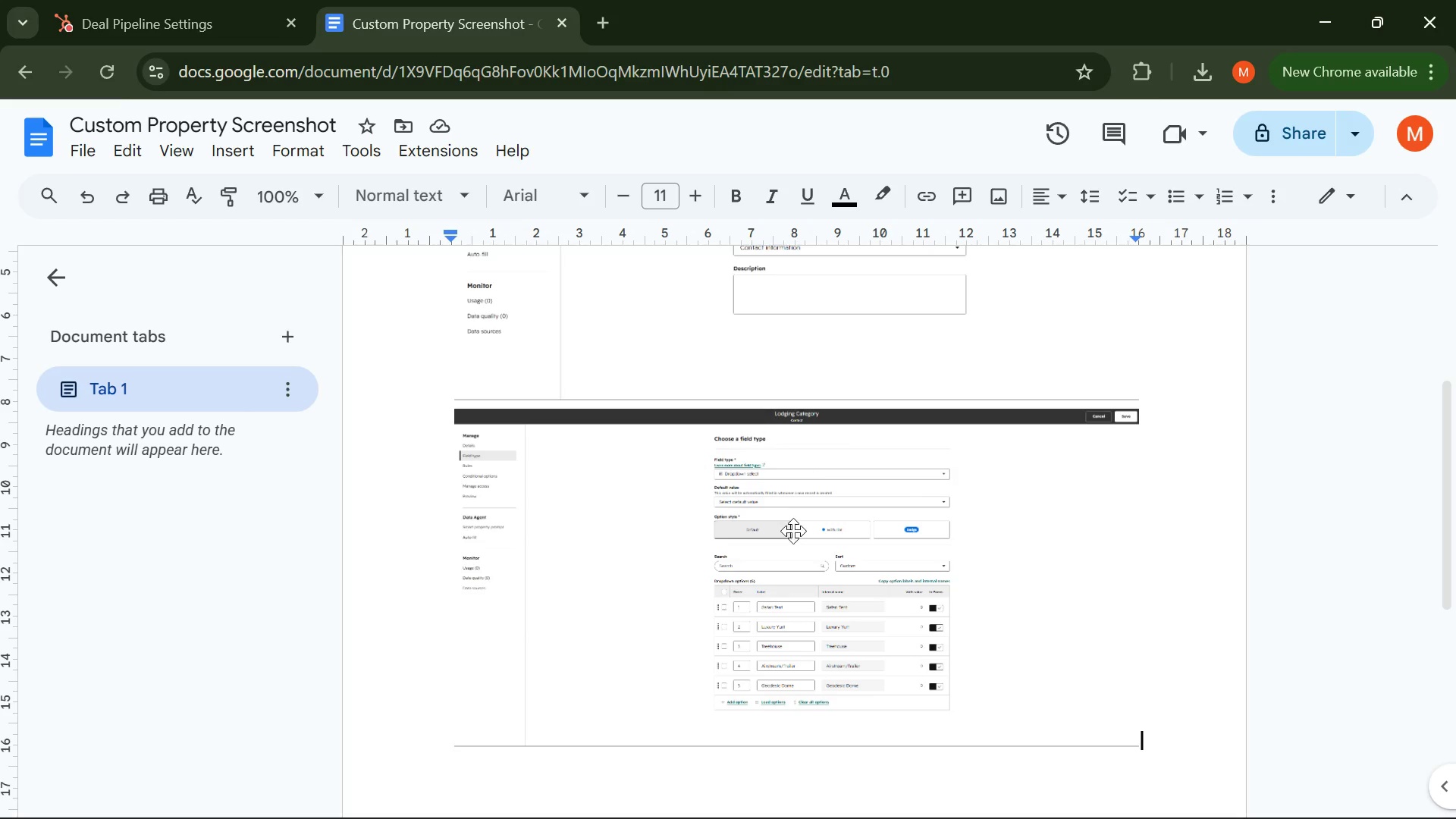 
scroll: coordinate [786, 532], scroll_direction: up, amount: 3.0
 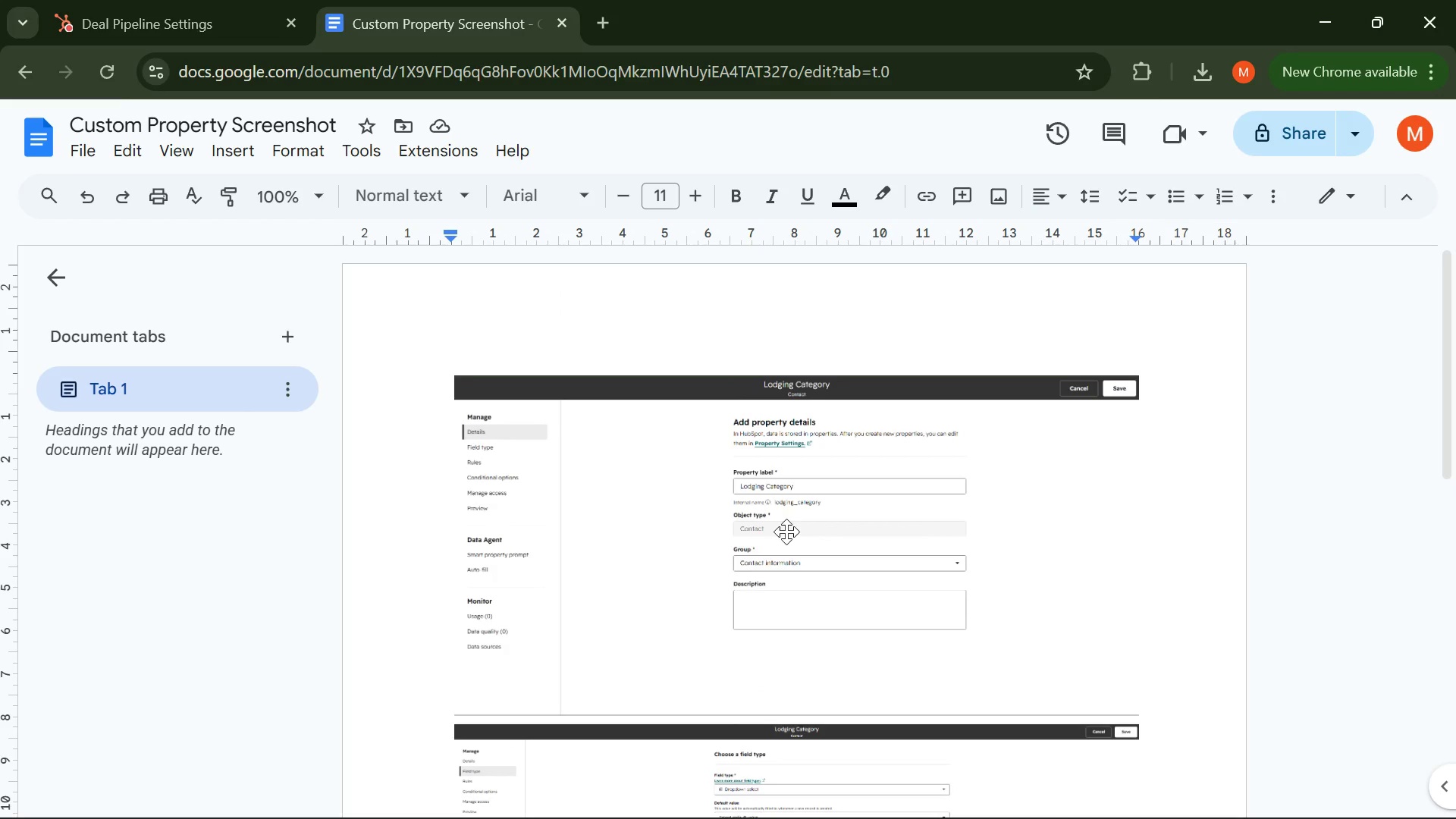 
scroll: coordinate [786, 532], scroll_direction: down, amount: 2.0
 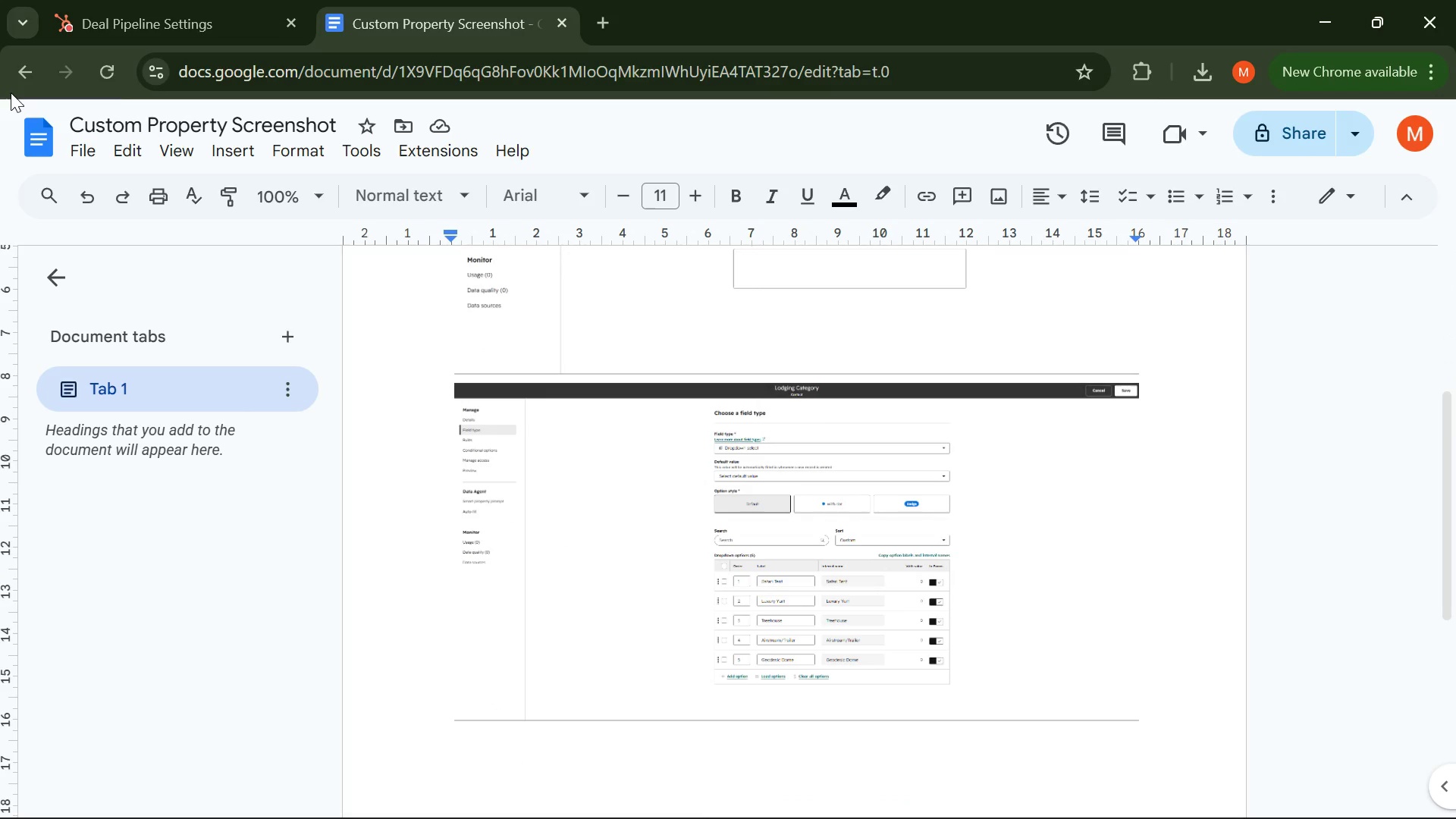 
left_click([33, 134])
 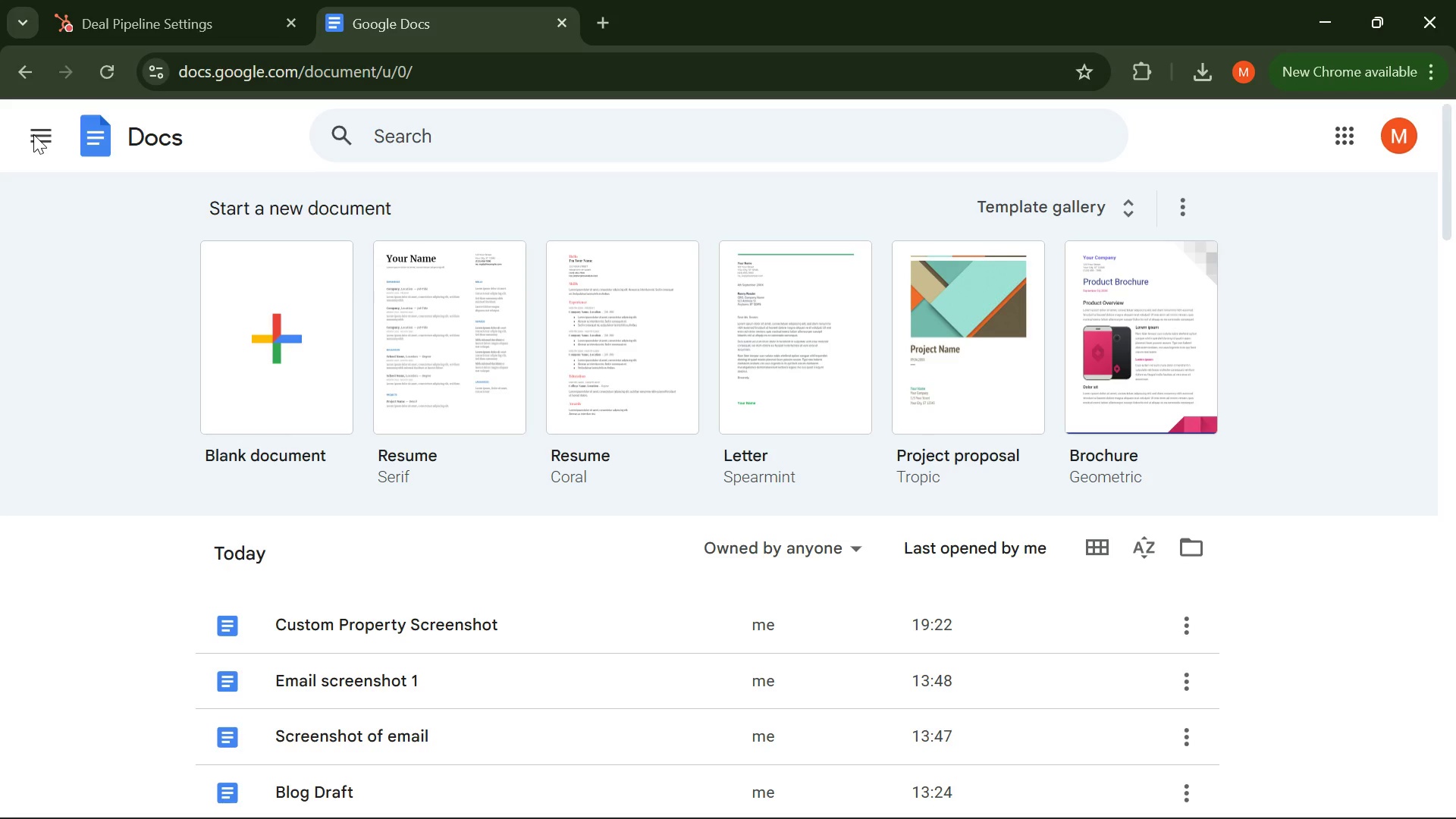 
wait(25.8)
 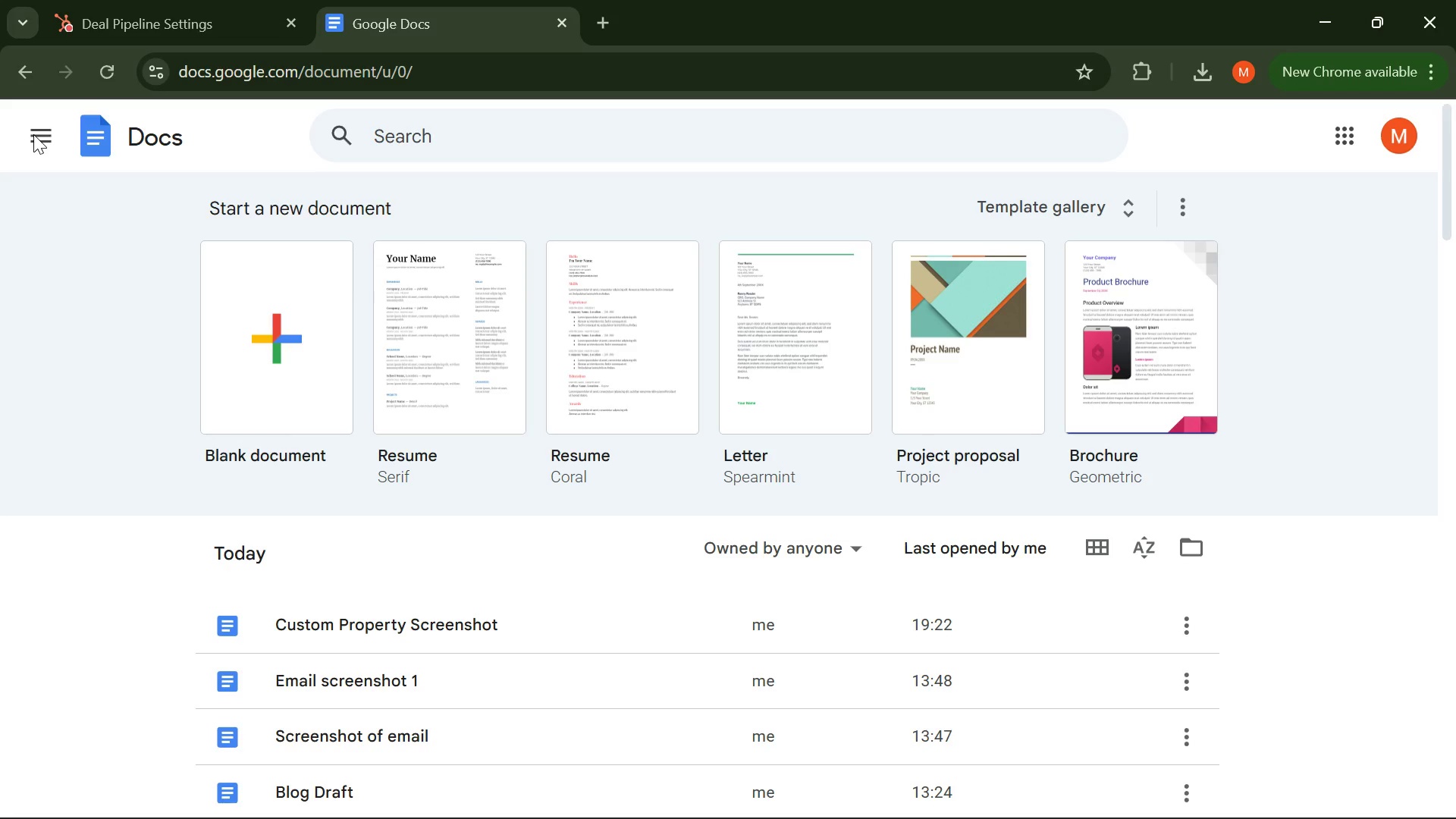 
left_click([291, 356])
 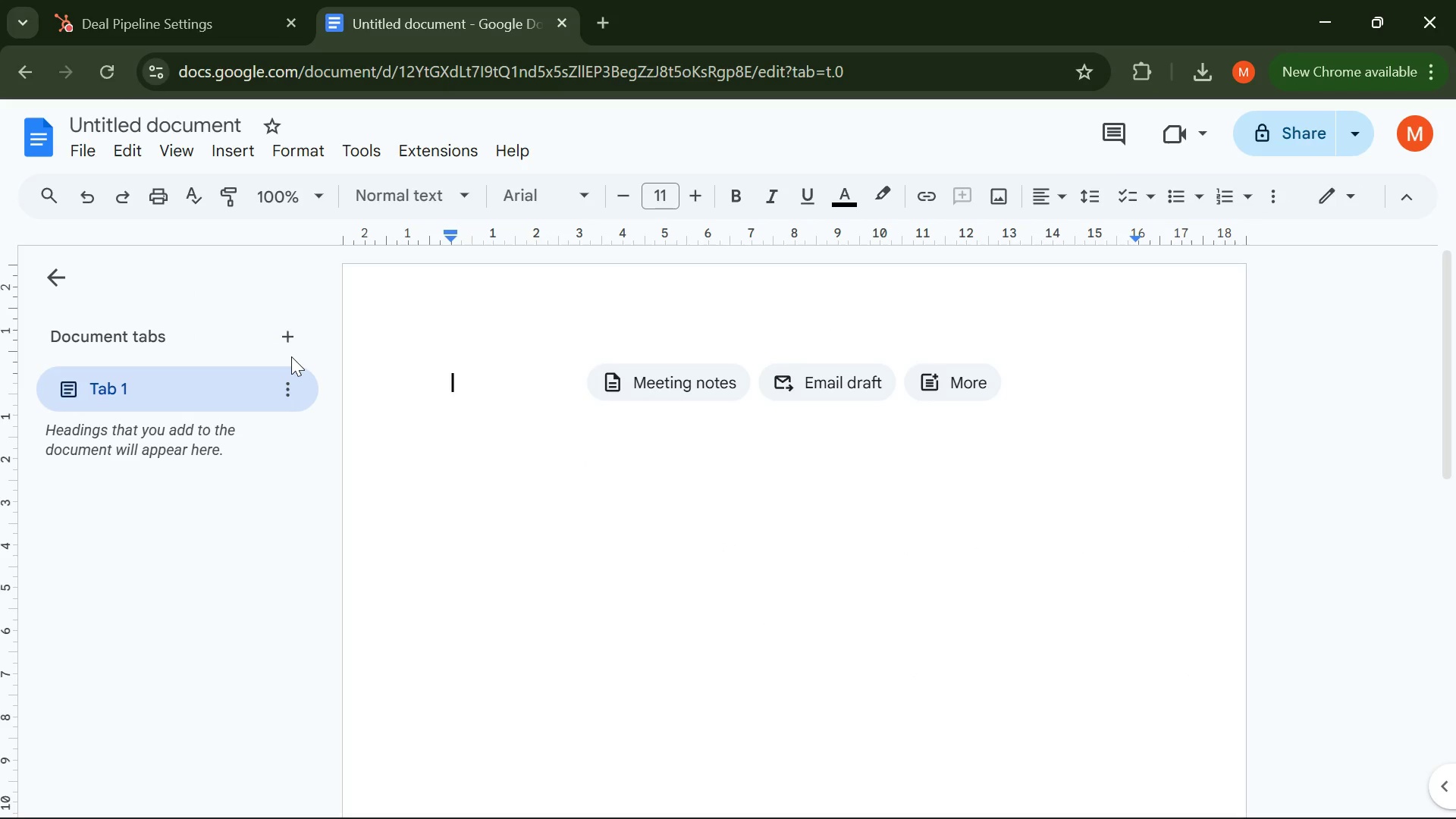 
wait(15.11)
 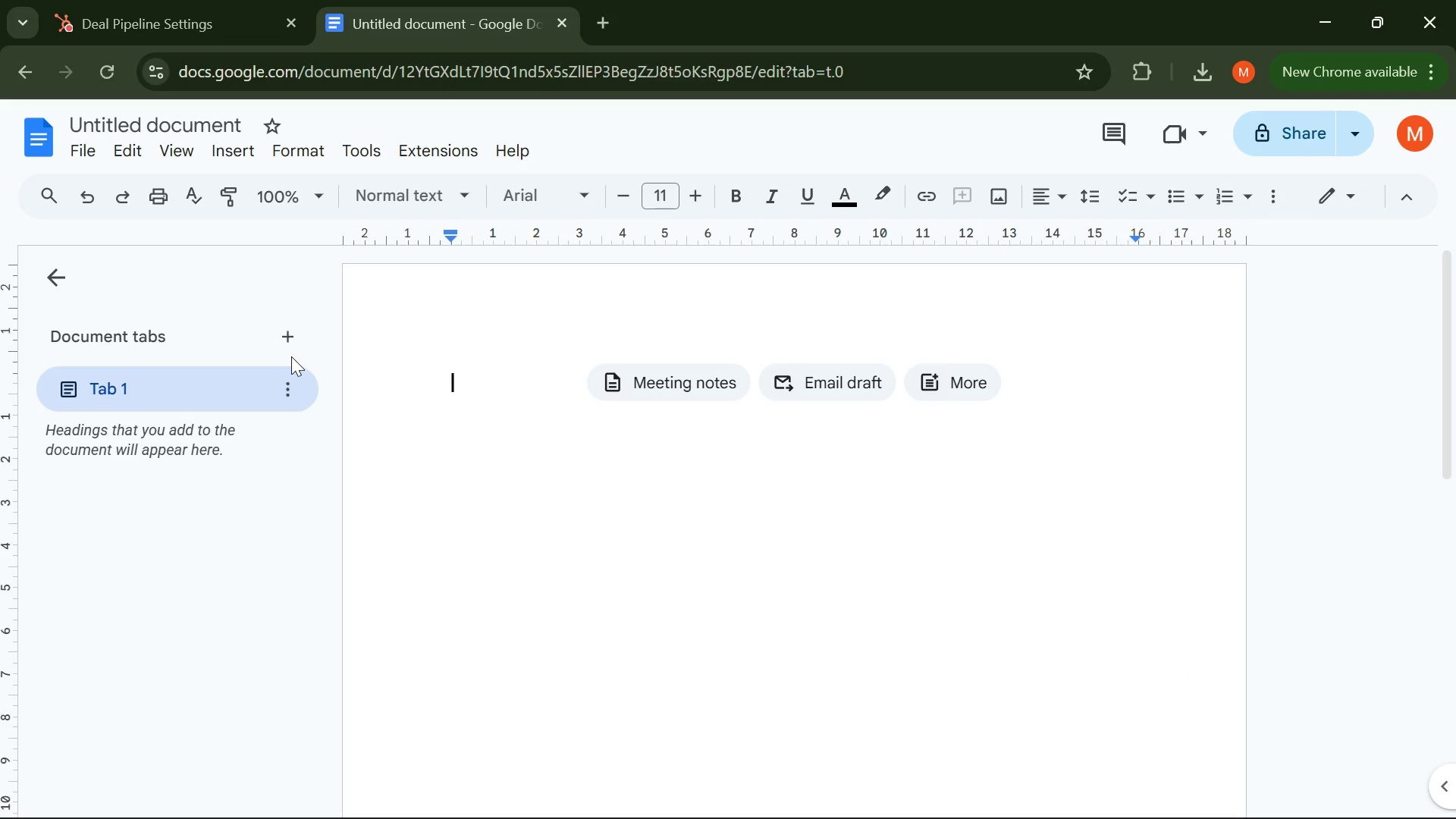 
left_click([490, 364])
 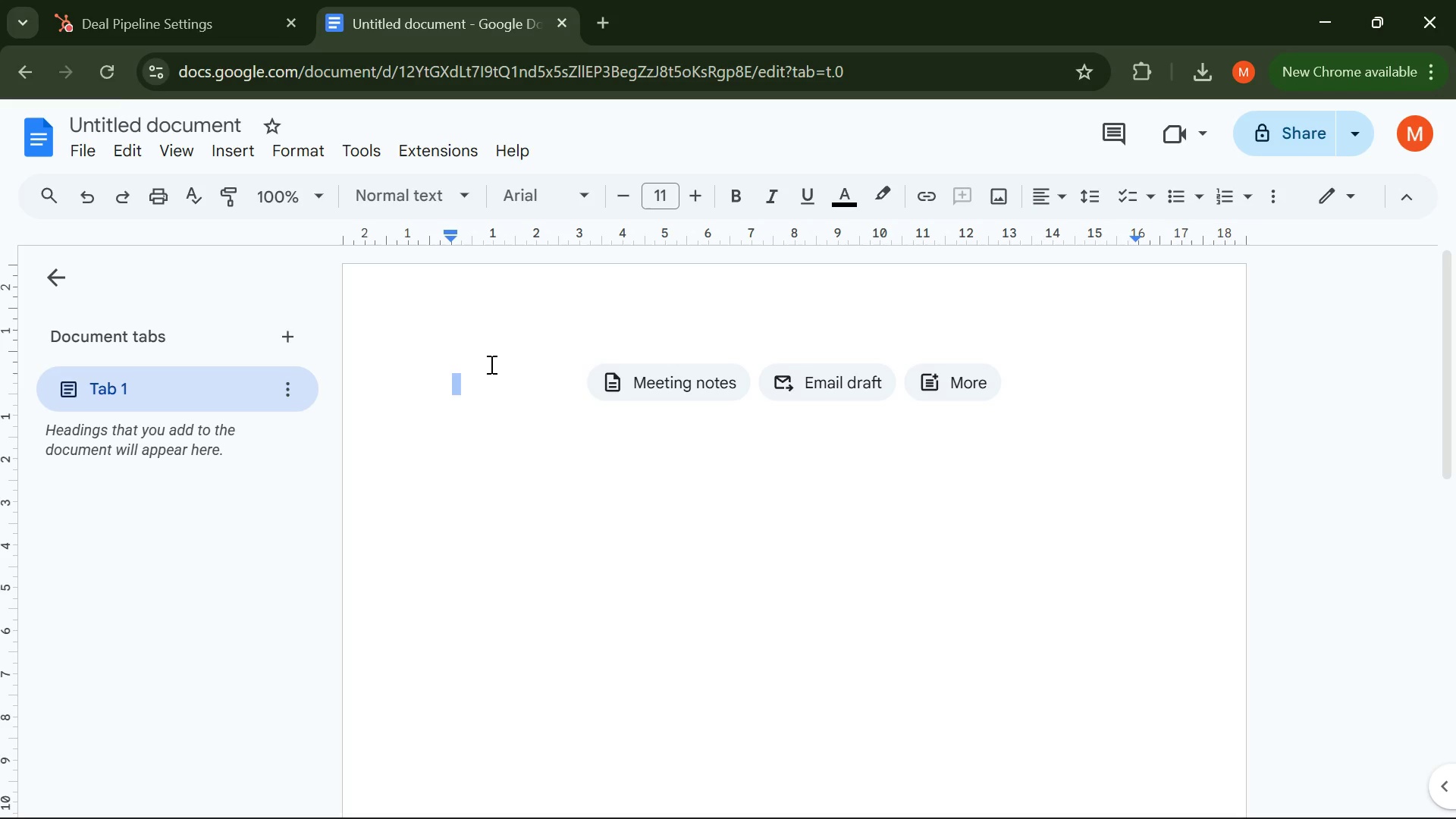 
left_click([490, 364])
 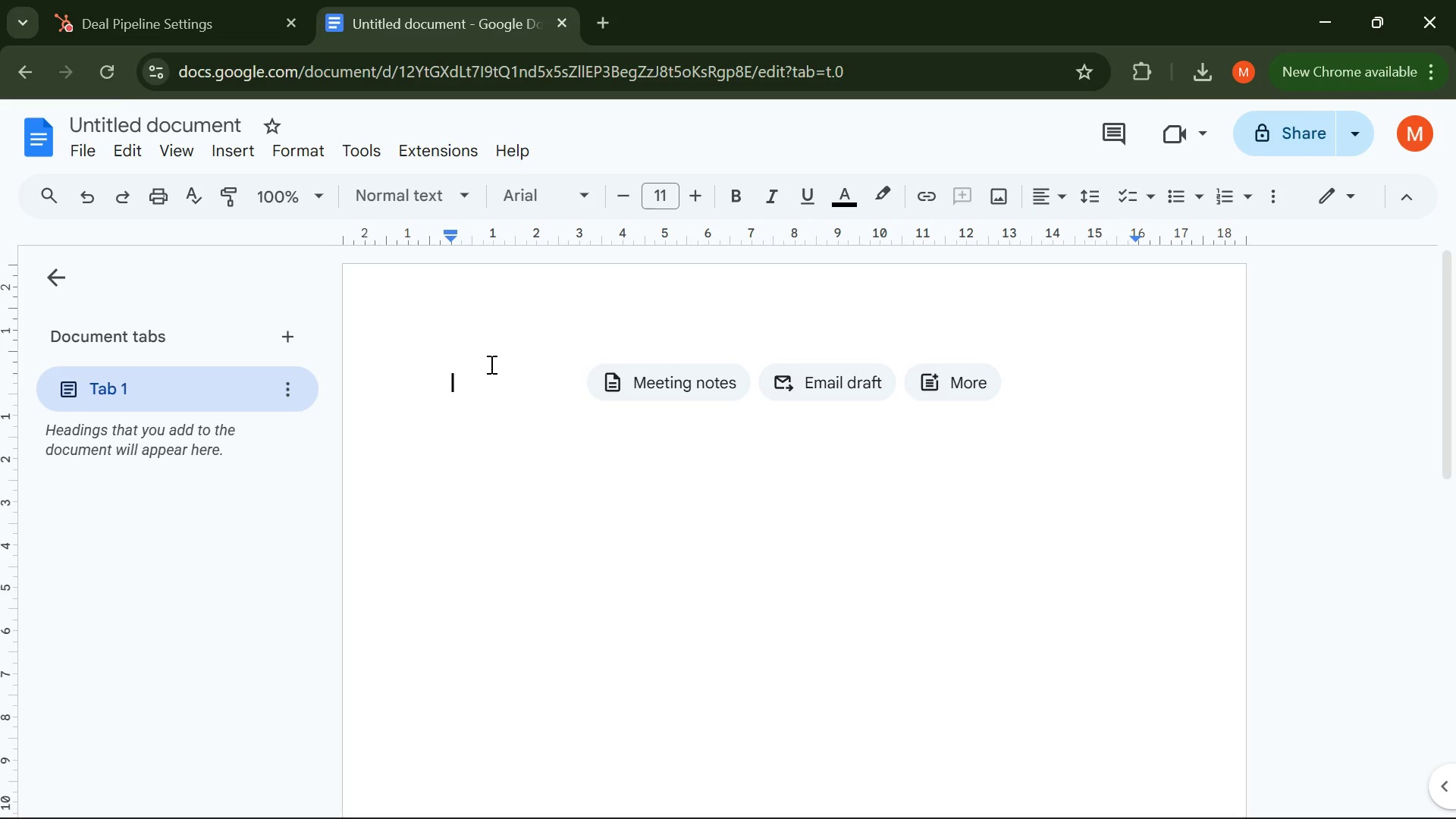 
key(Control+V)
 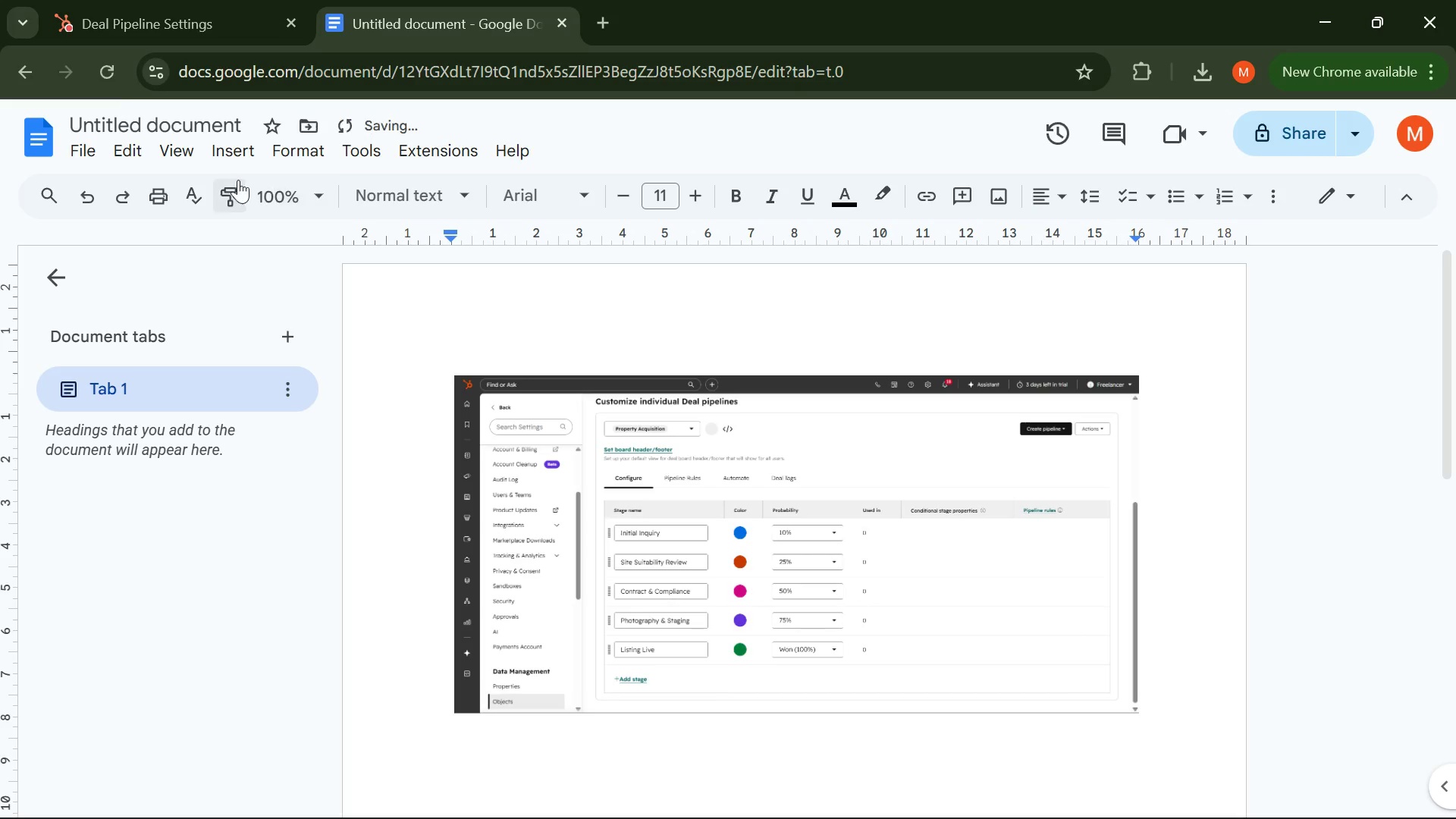 
left_click([165, 119])
 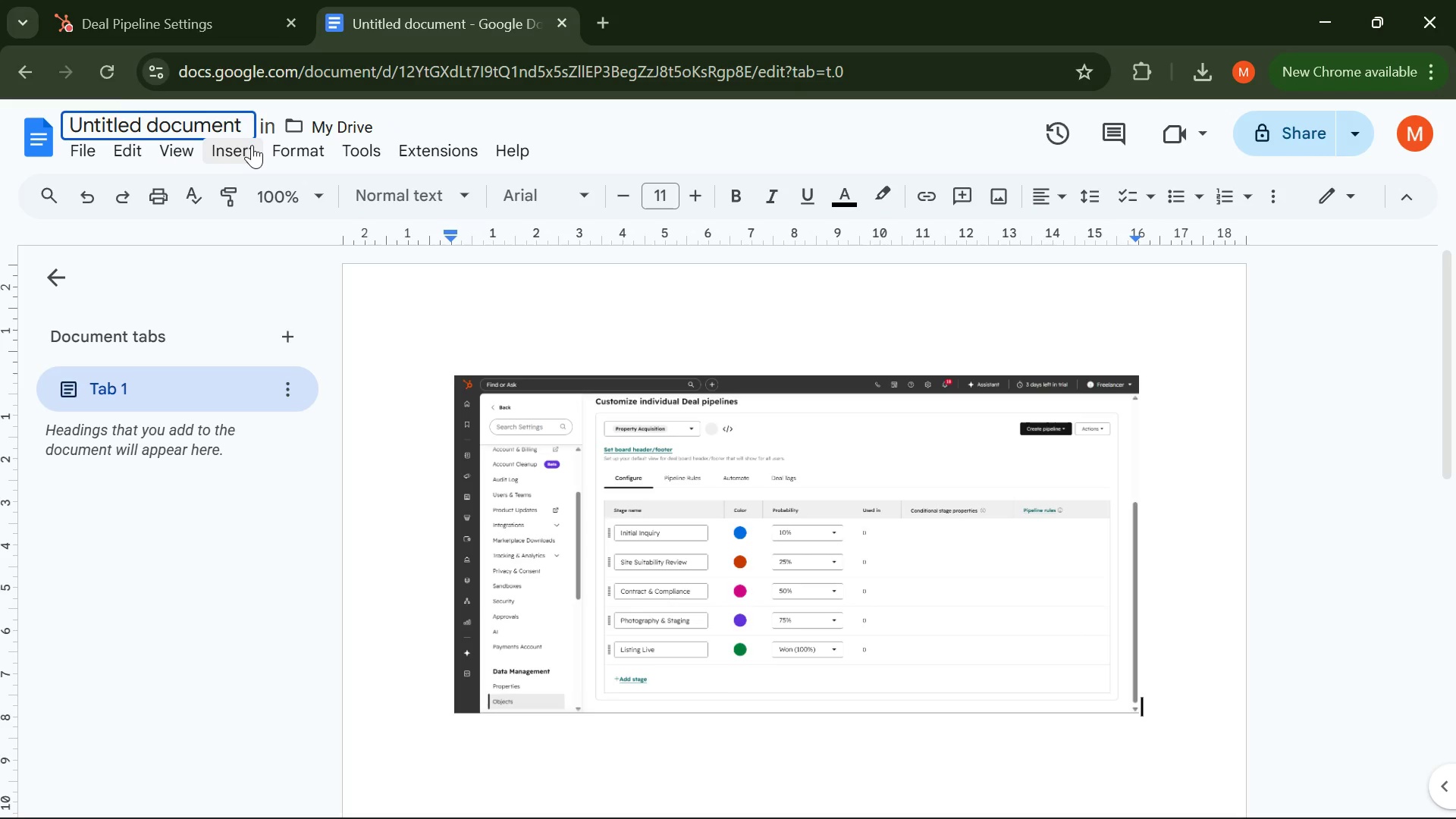 
key(Control+A)
 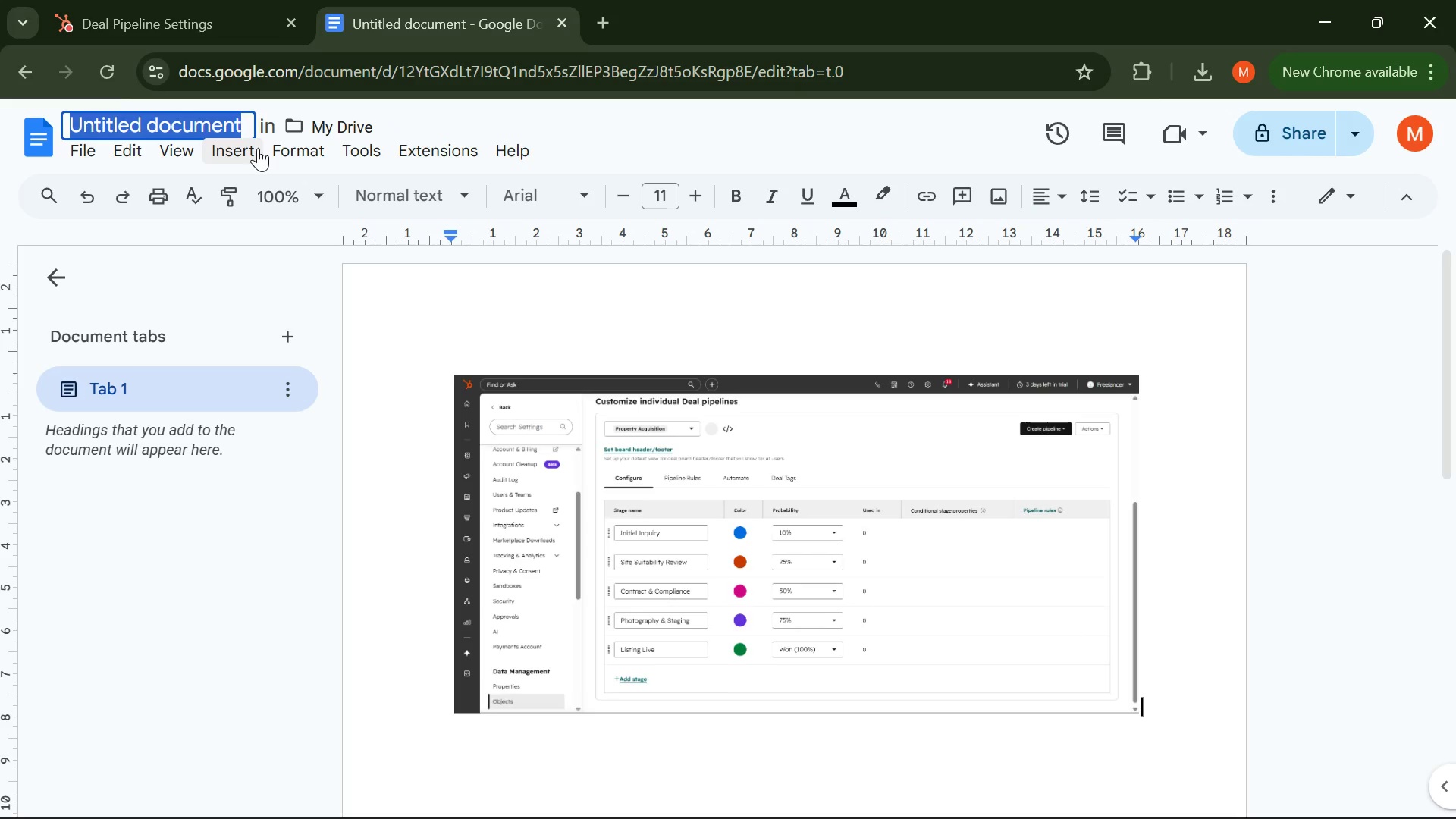 
type(Custom Deal Piple)
key(Backspace)
key(Backspace)
type(eline )
 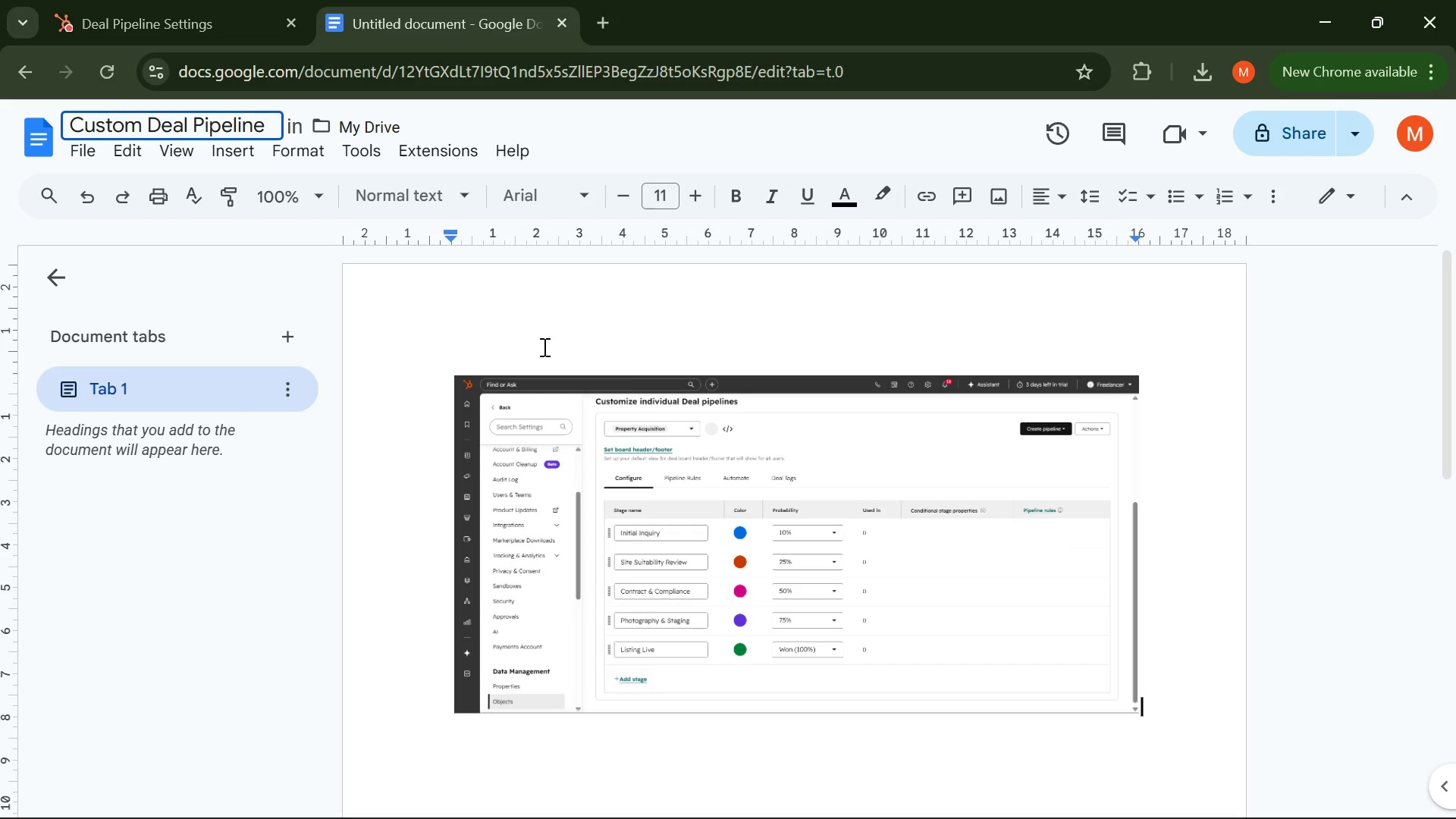 
scroll: coordinate [857, 458], scroll_direction: down, amount: 2.0
 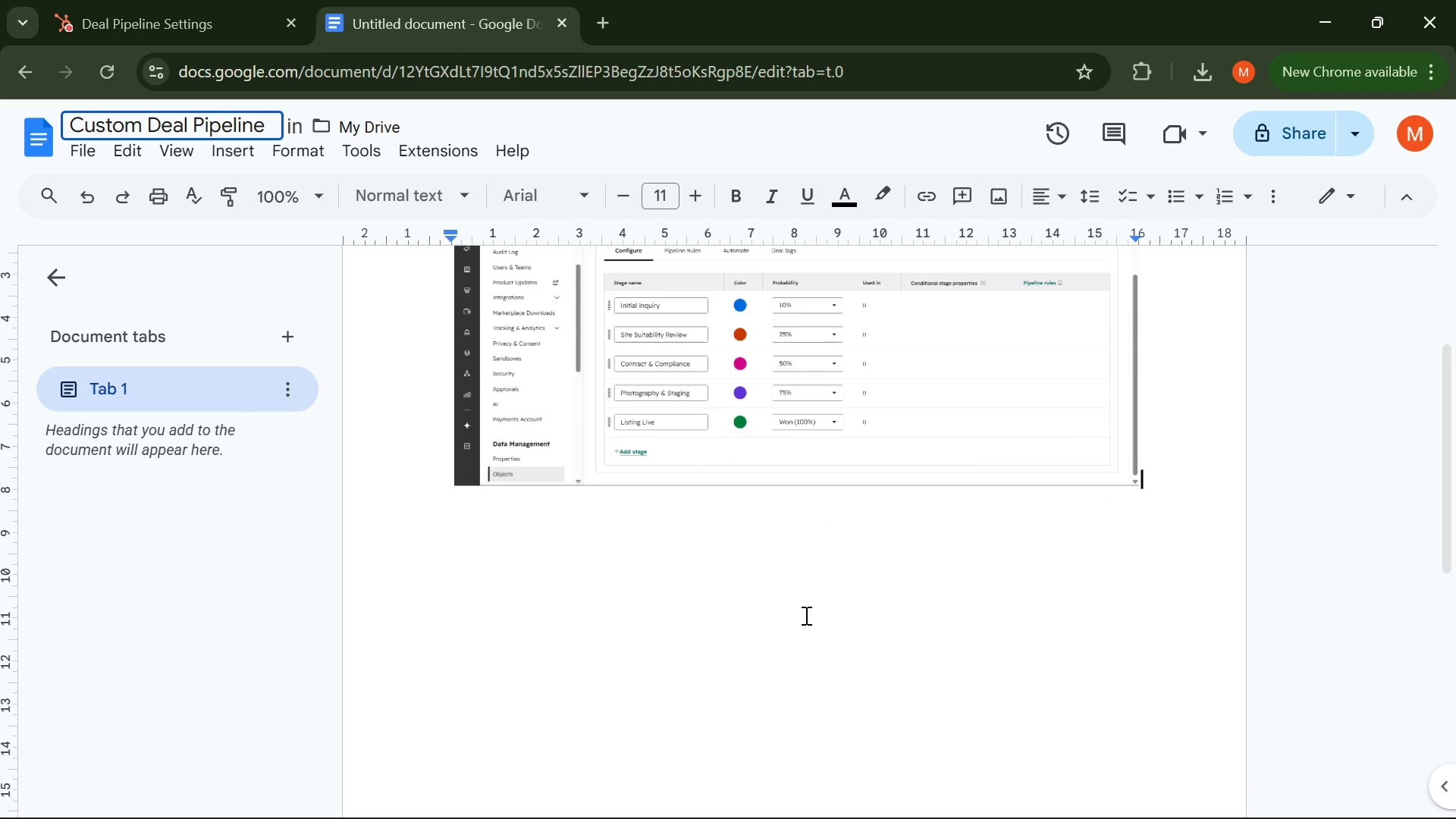 
key(Enter)
 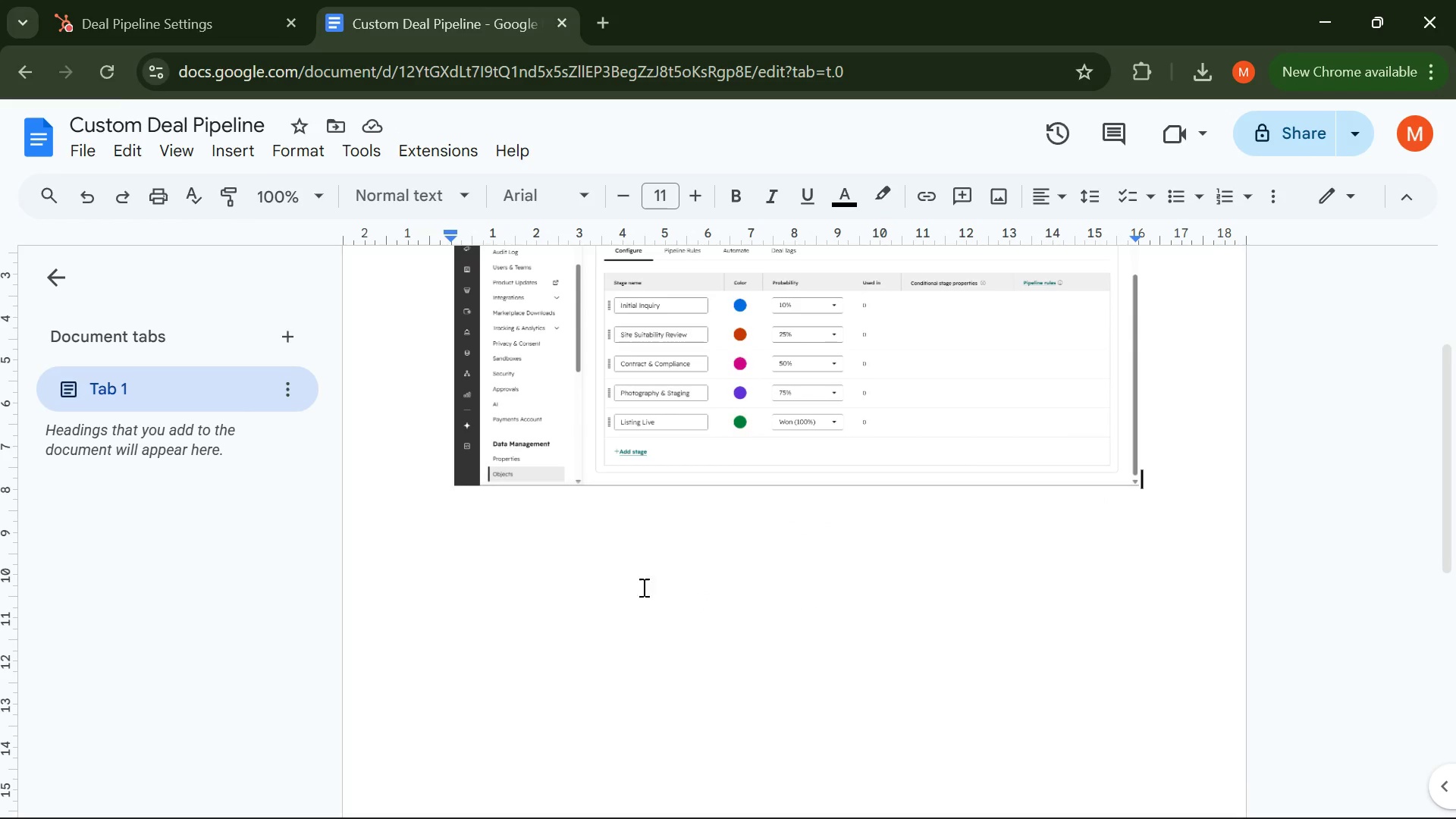 
left_click([554, 522])
 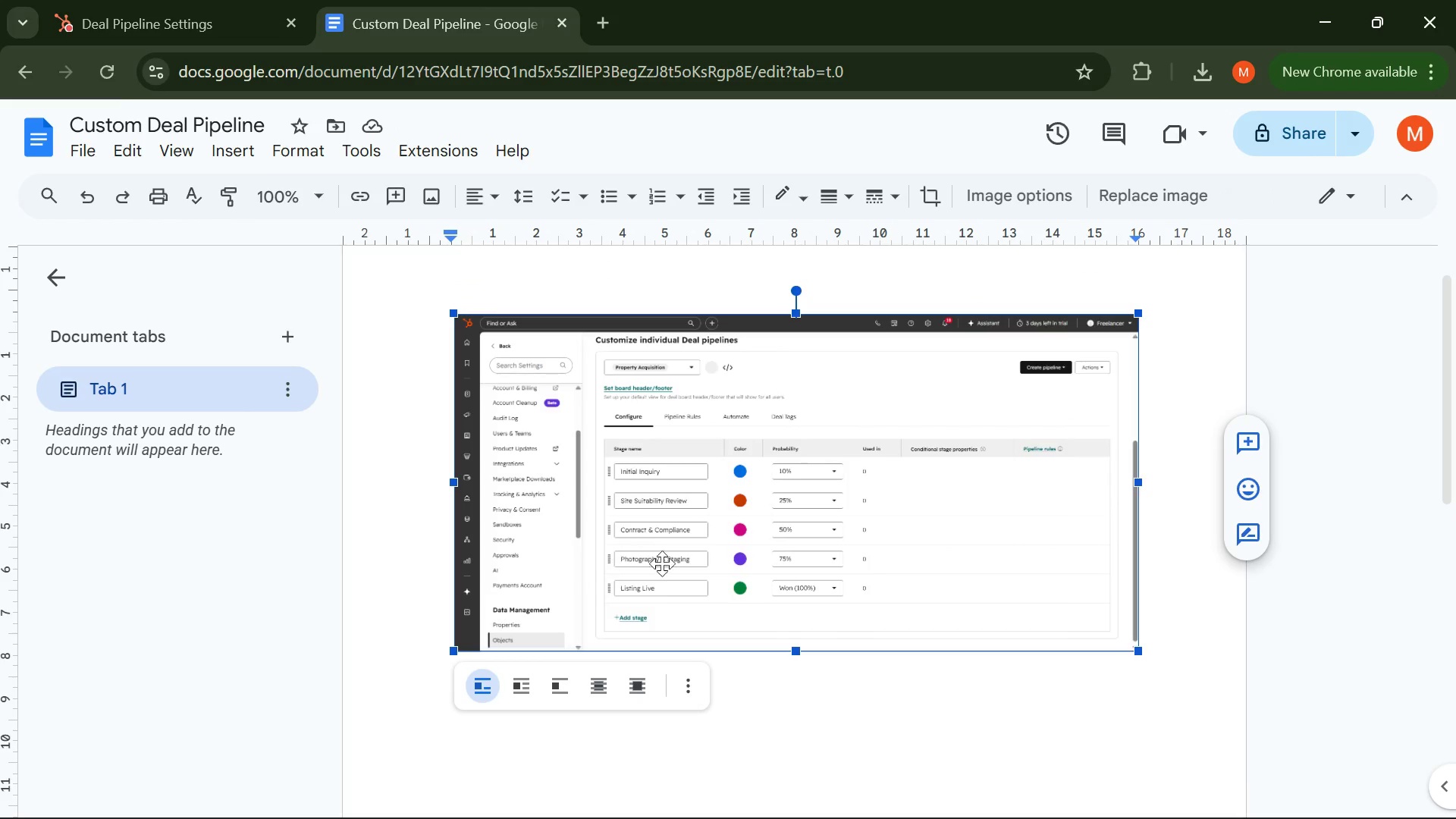 
scroll: coordinate [917, 572], scroll_direction: down, amount: 1.0
 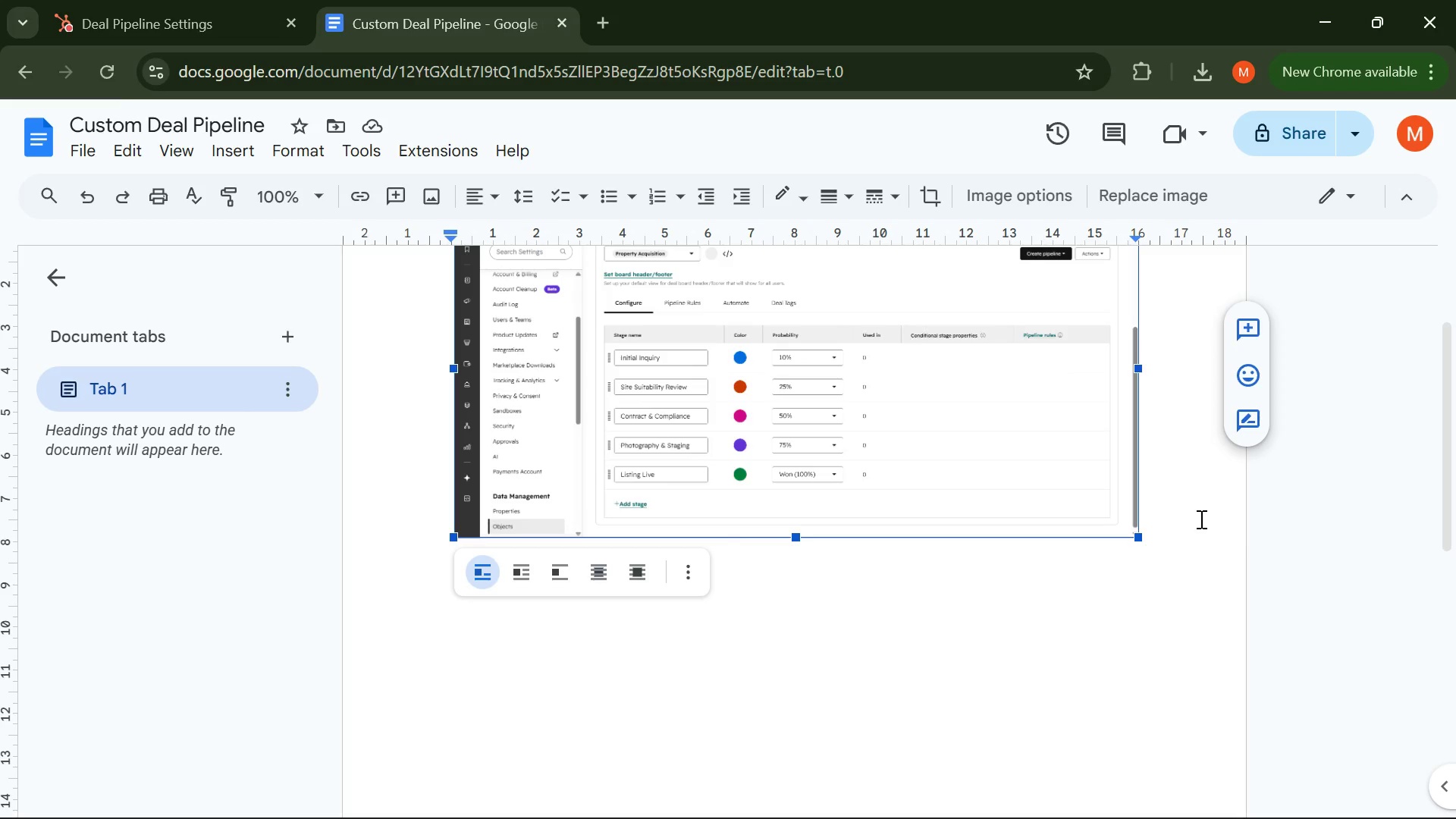 
left_click([1159, 525])
 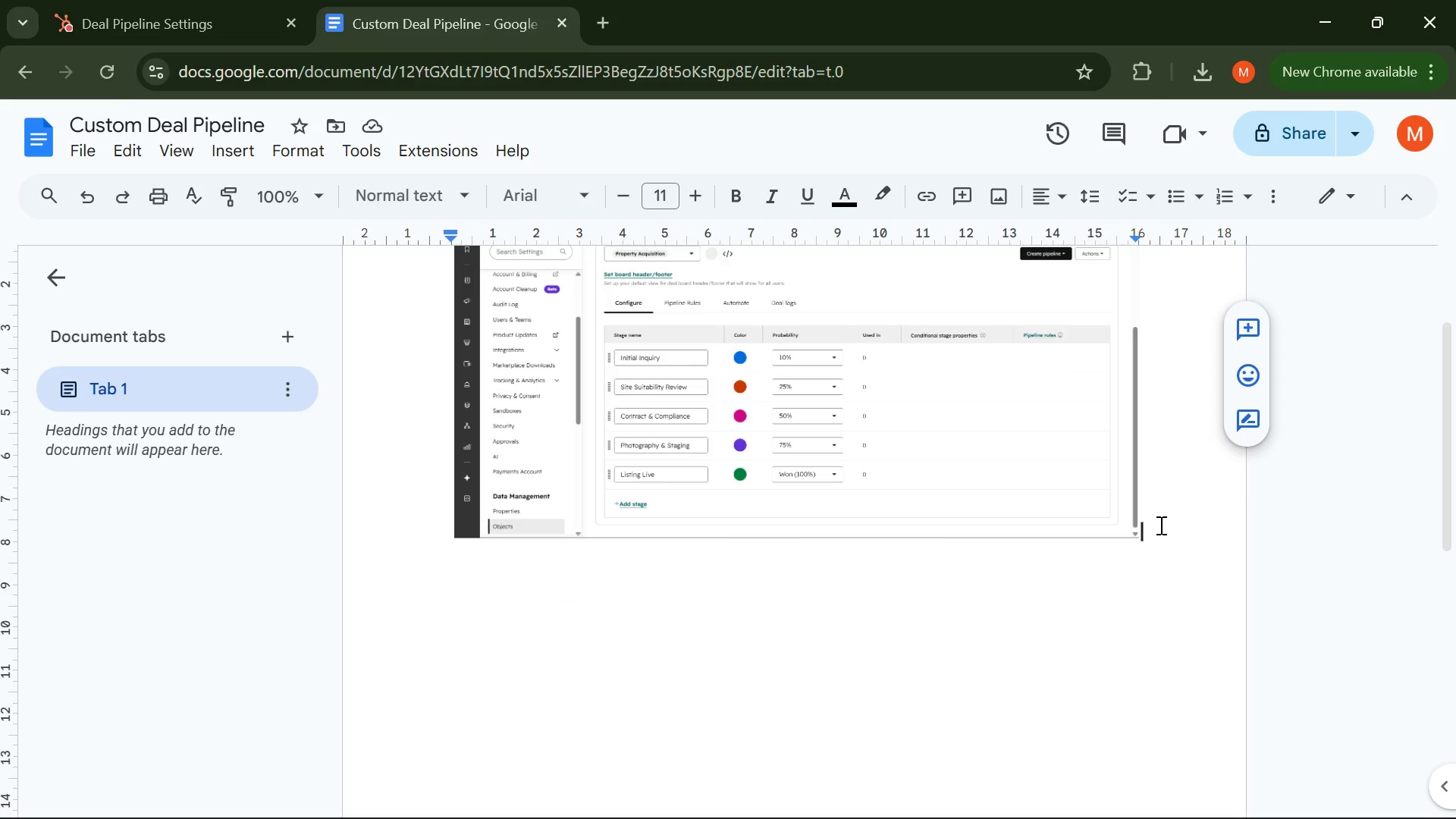 
key(Enter)
 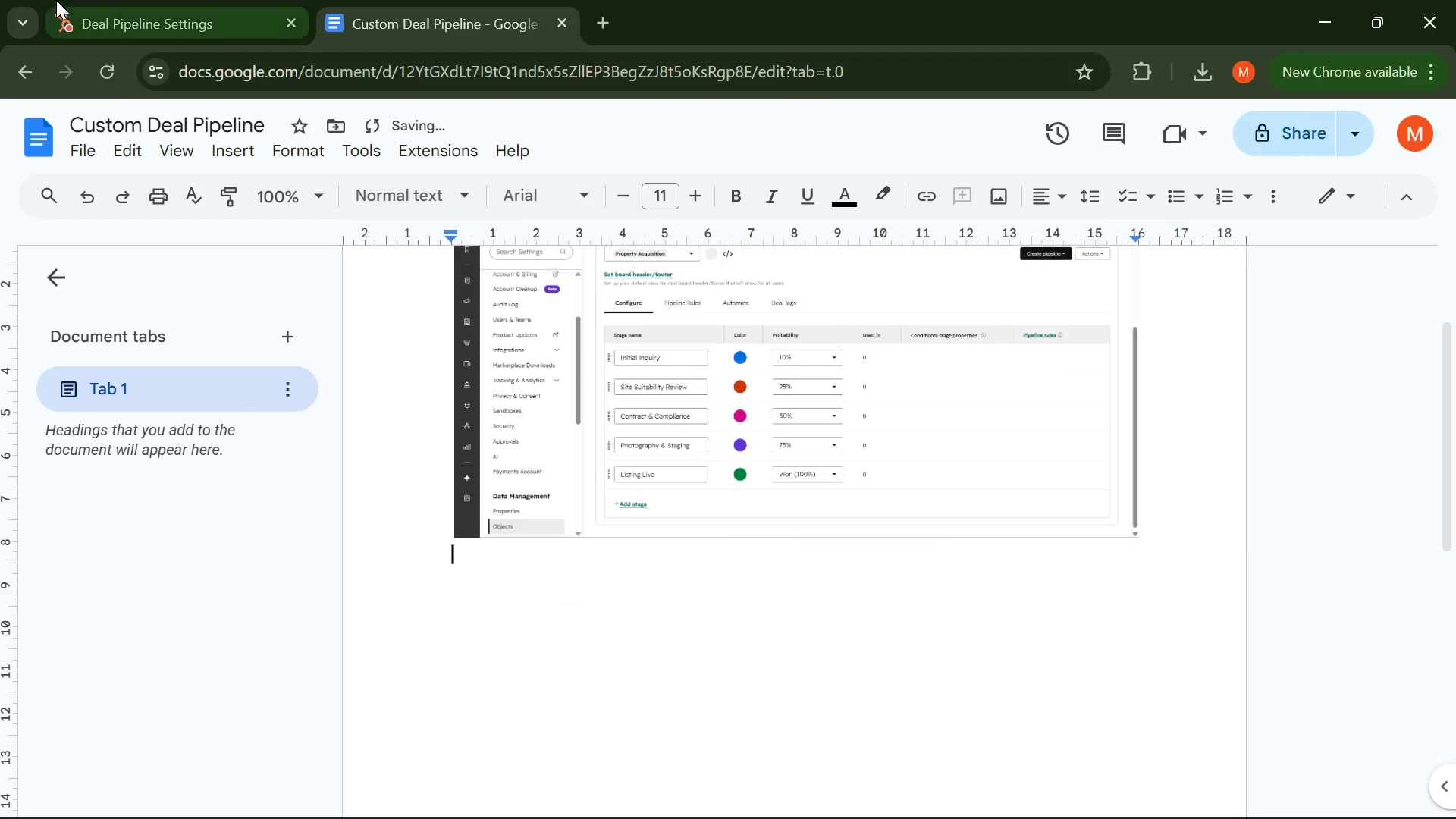 
left_click([78, 15])
 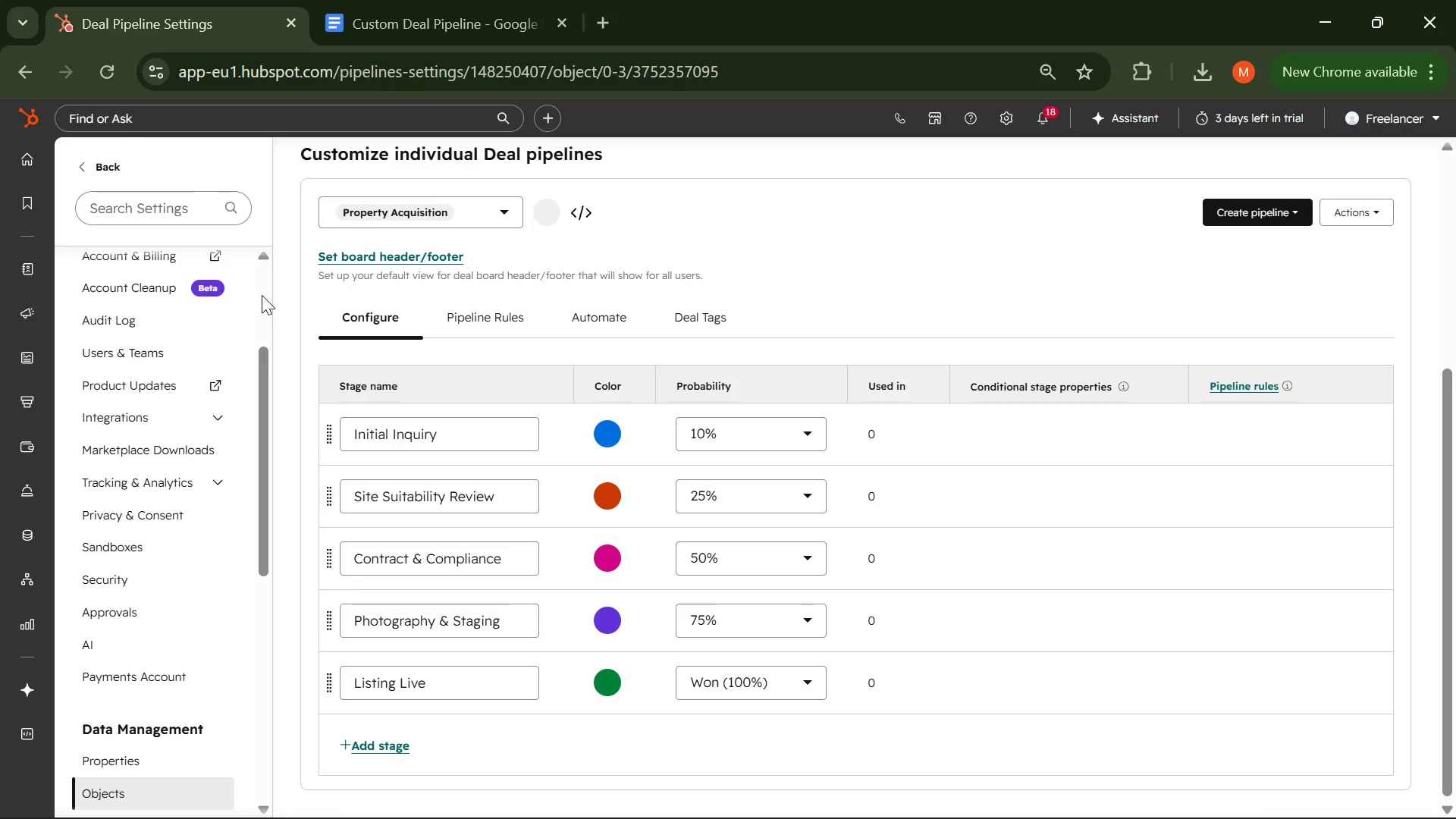 
wait(26.94)
 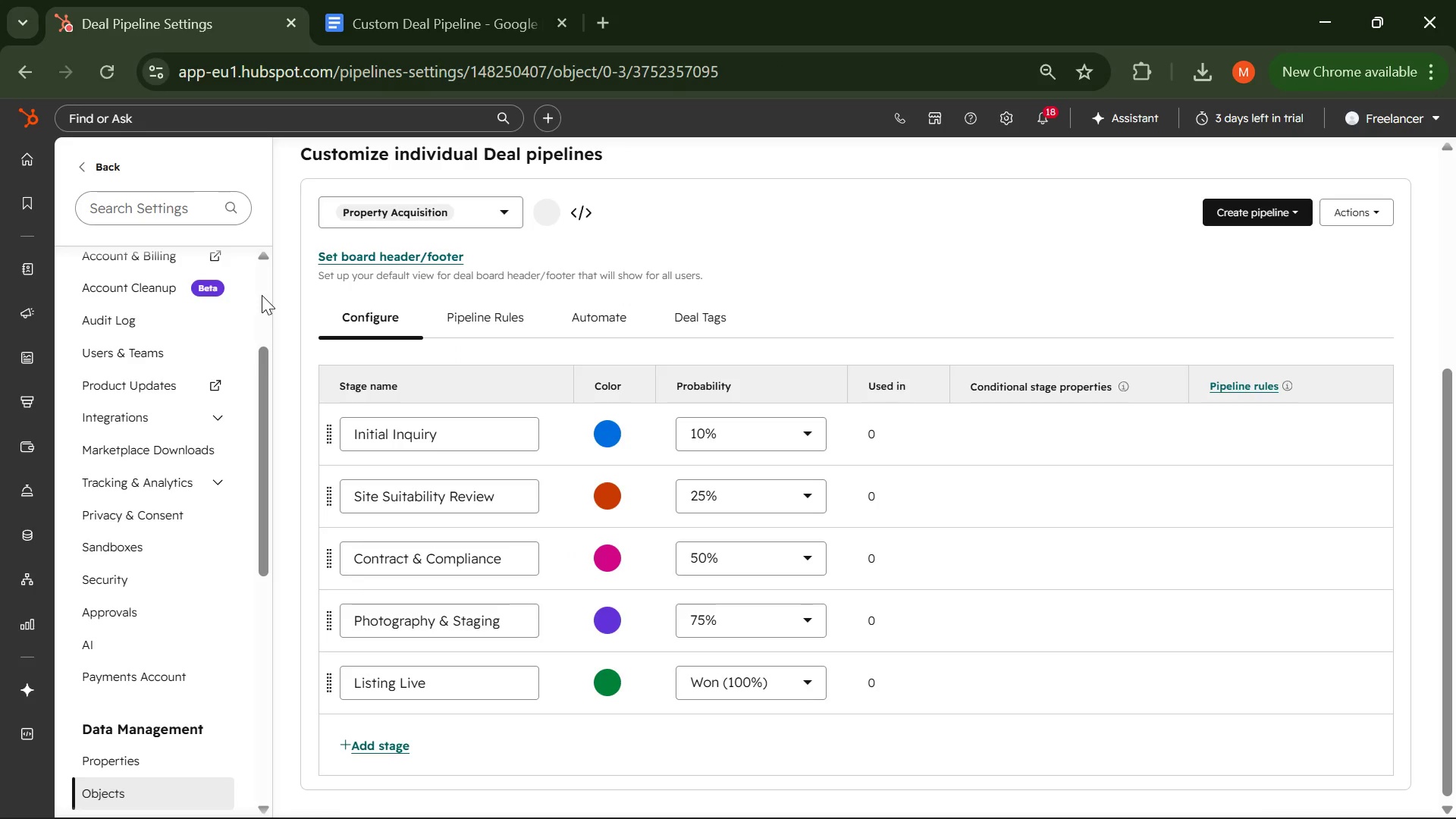 
left_click([970, 790])